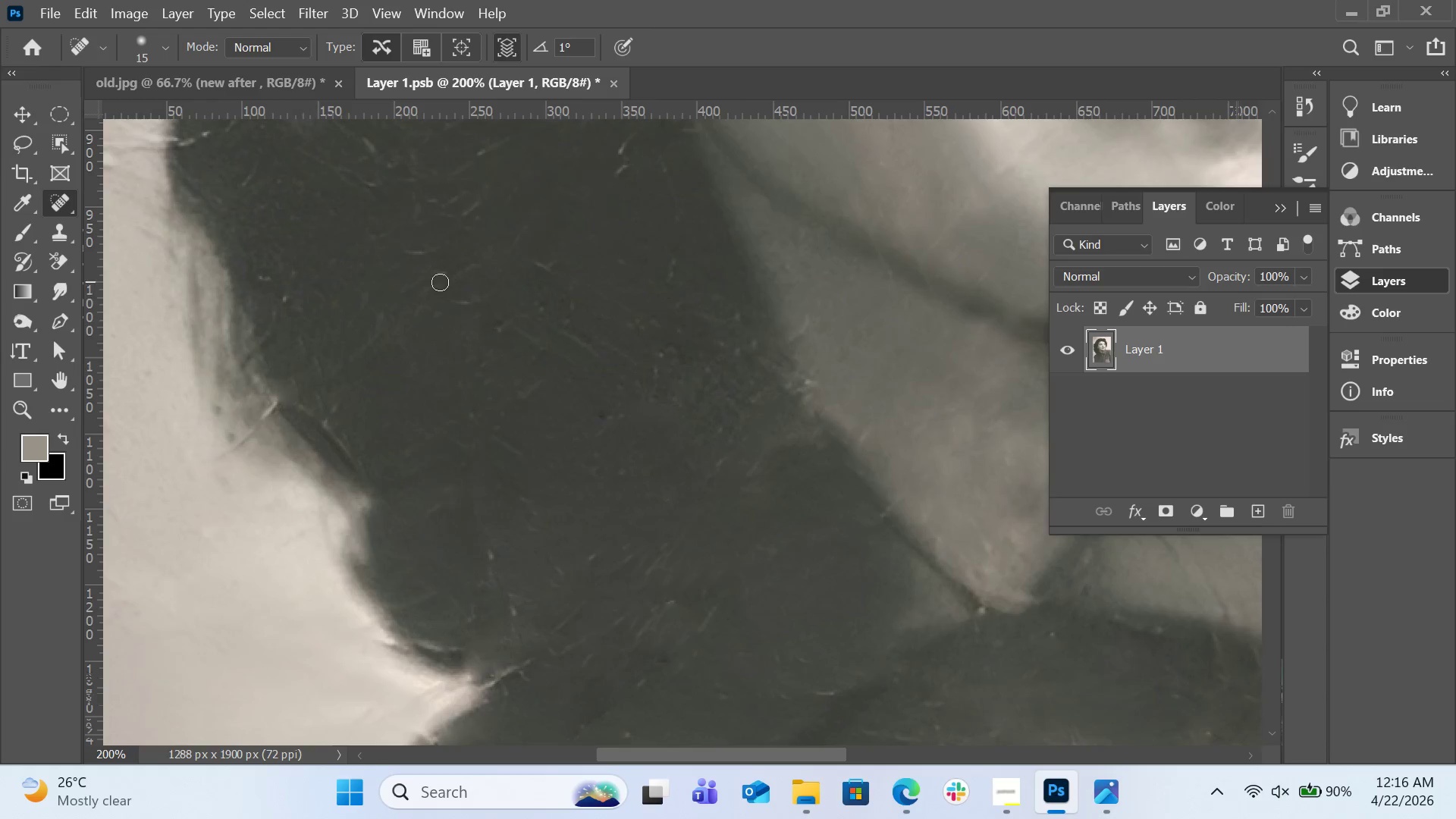 
scroll: coordinate [441, 282], scroll_direction: up, amount: 9.0
 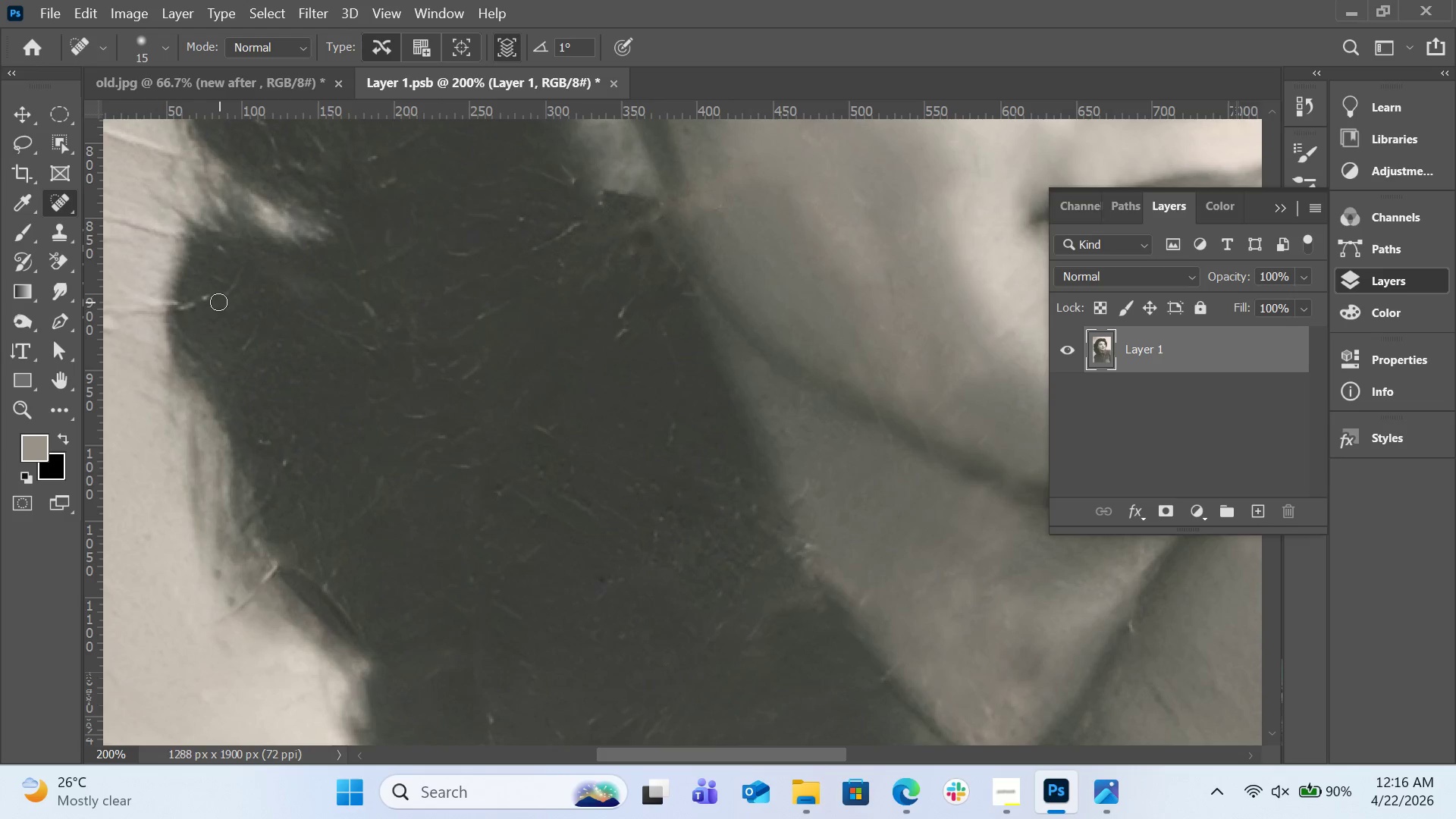 
left_click_drag(start_coordinate=[218, 301], to_coordinate=[185, 309])
 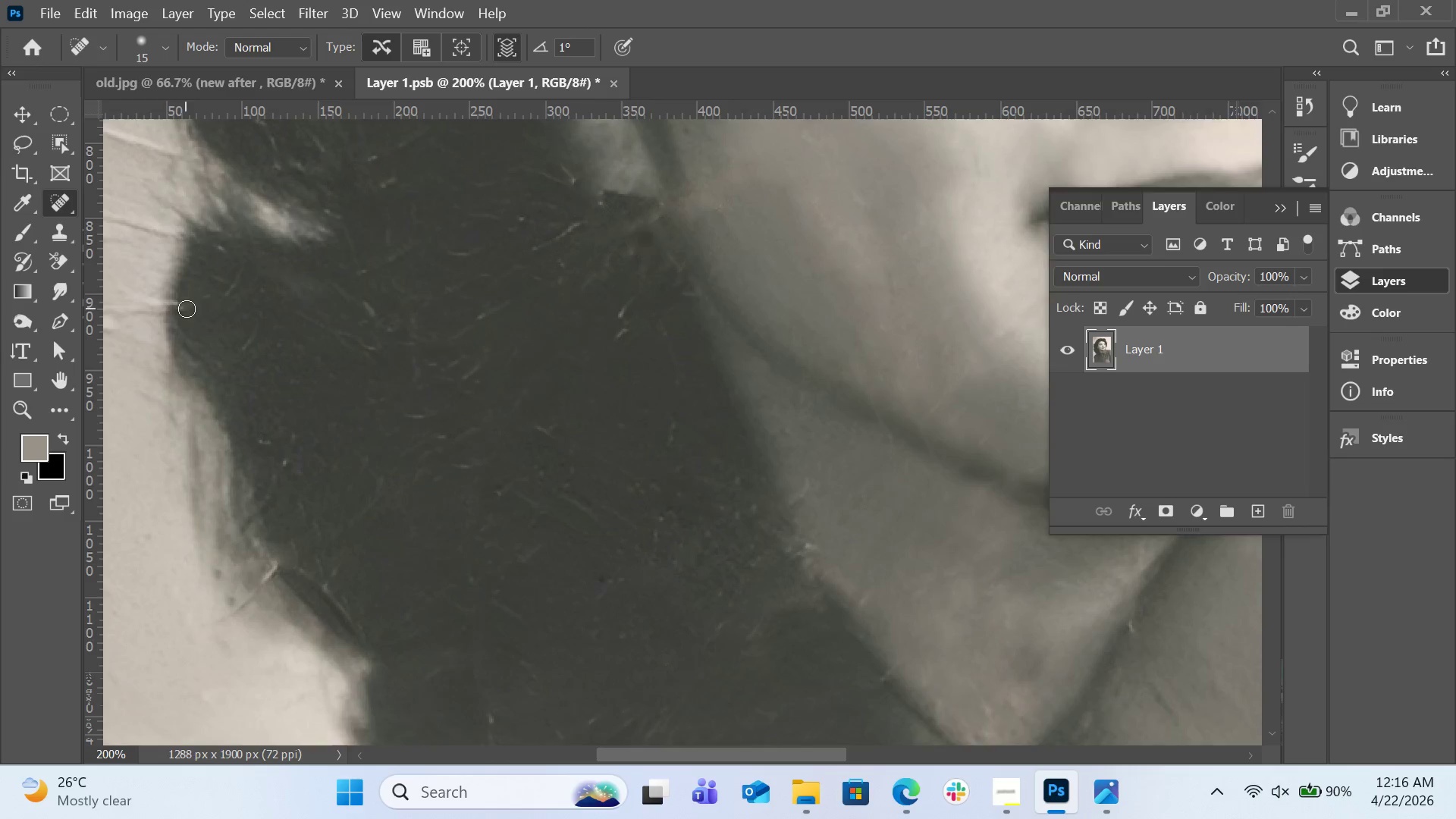 
scroll: coordinate [187, 309], scroll_direction: up, amount: 2.0
 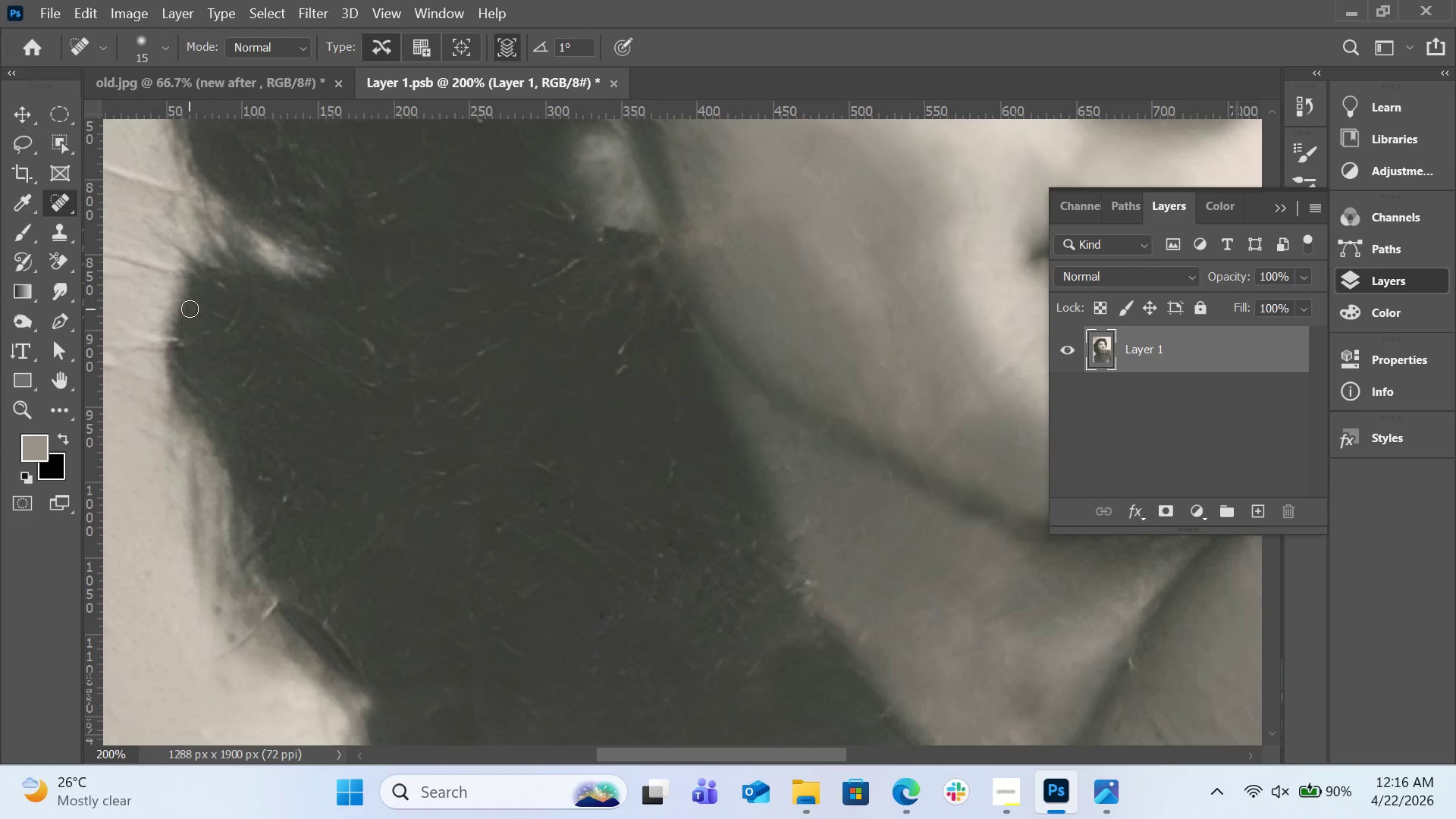 
key(H)
 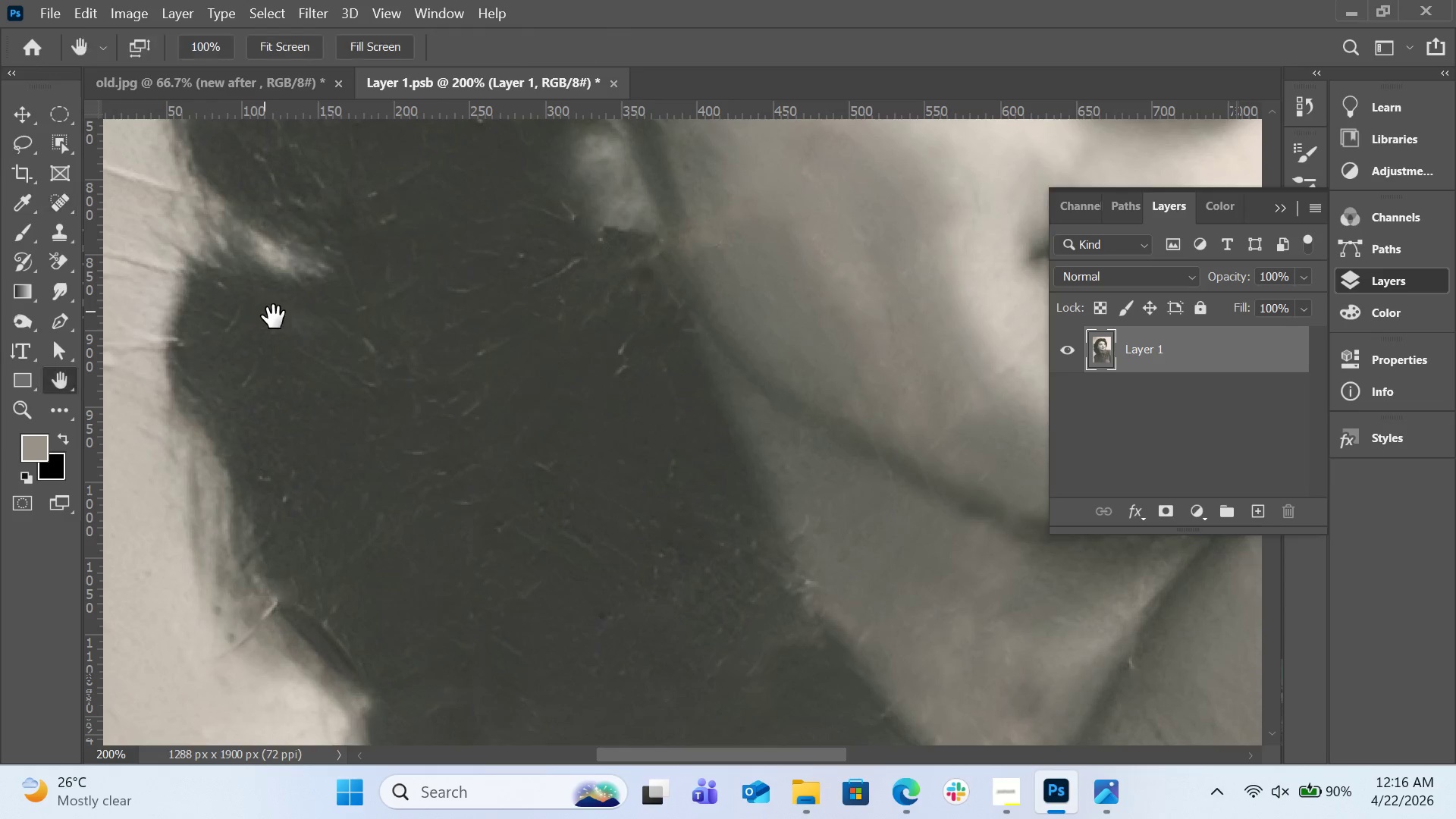 
left_click_drag(start_coordinate=[264, 312], to_coordinate=[584, 372])
 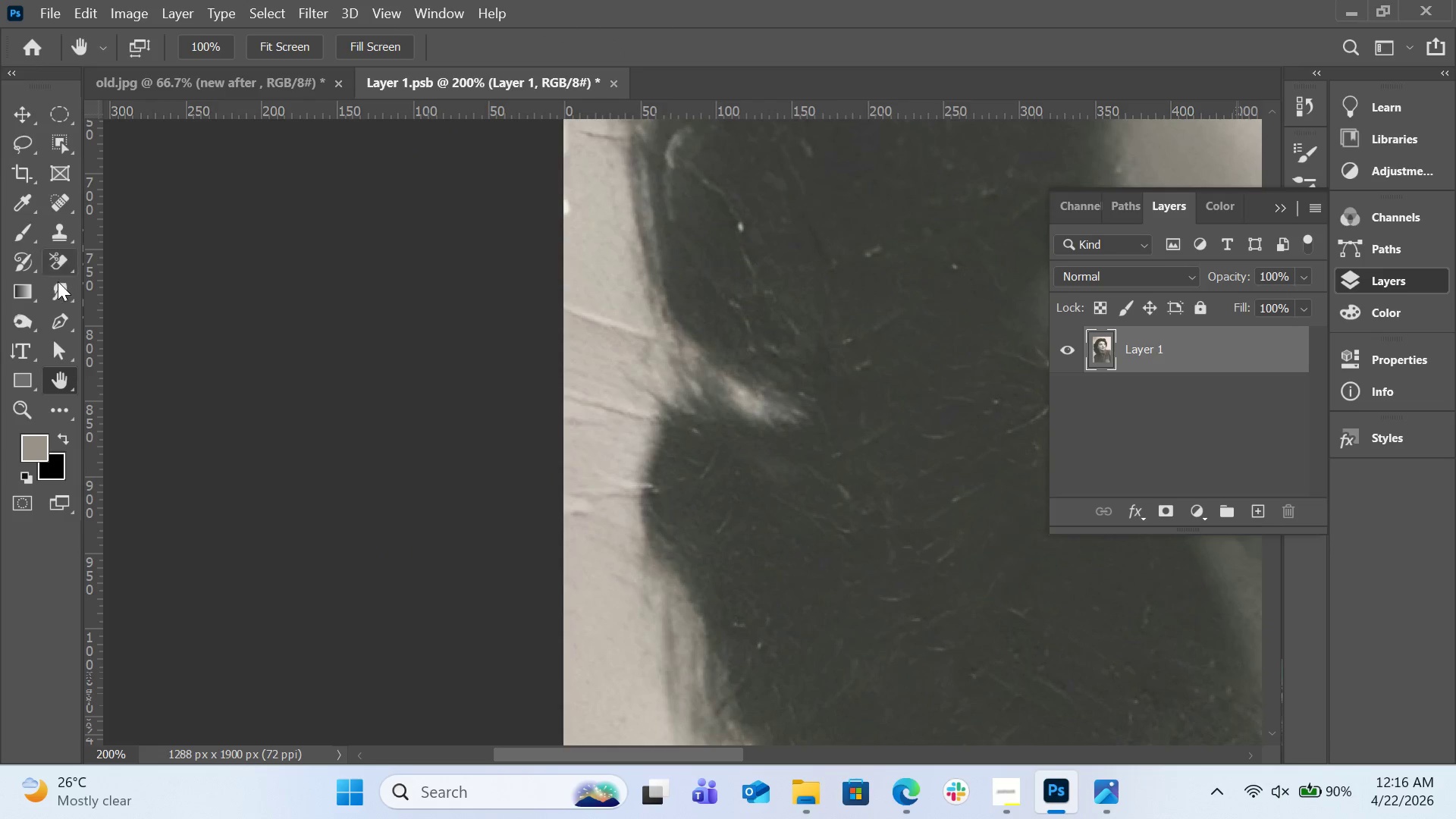 
left_click([61, 233])
 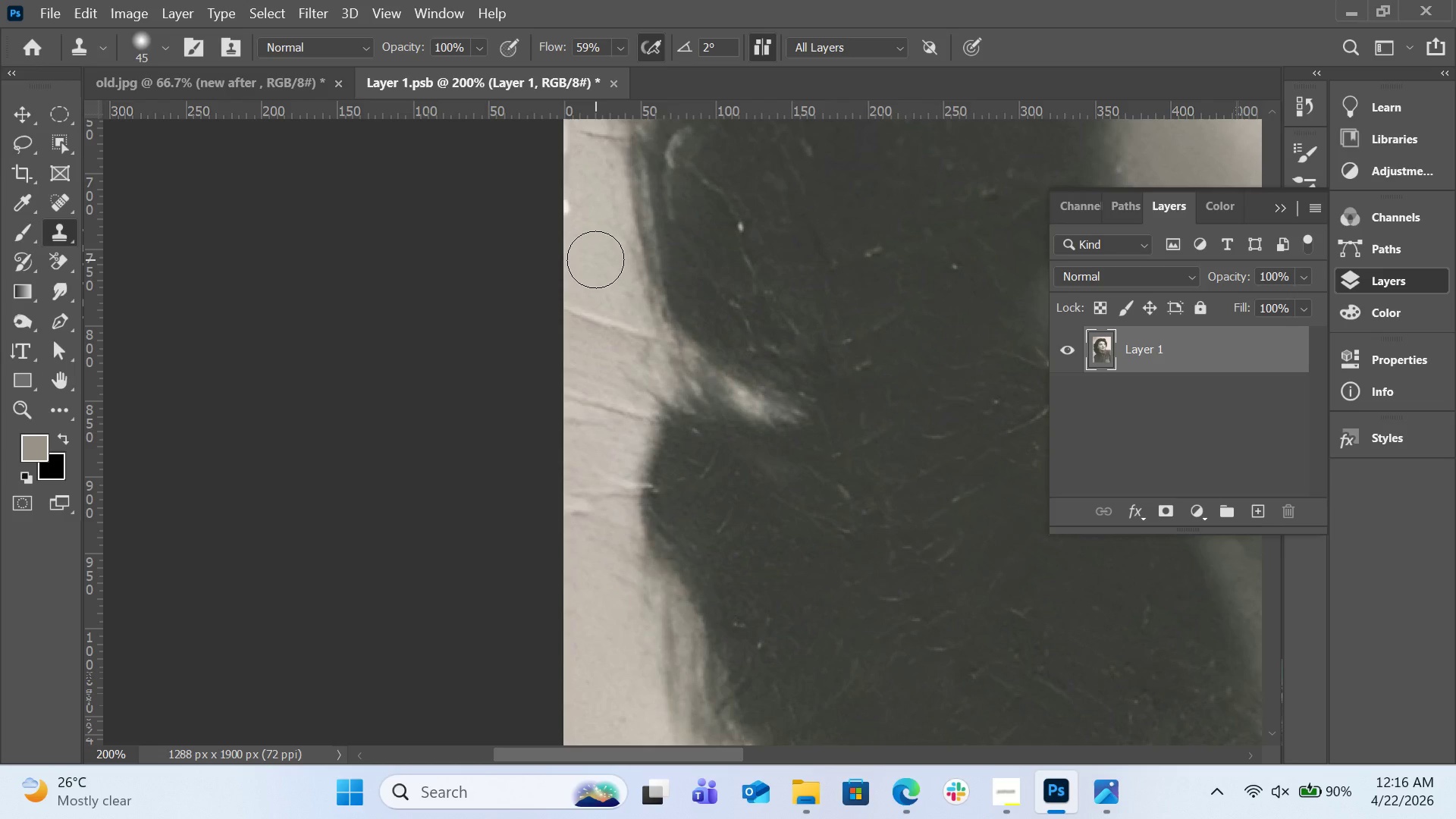 
hold_key(key=AltLeft, duration=0.41)
left_click([595, 259])
 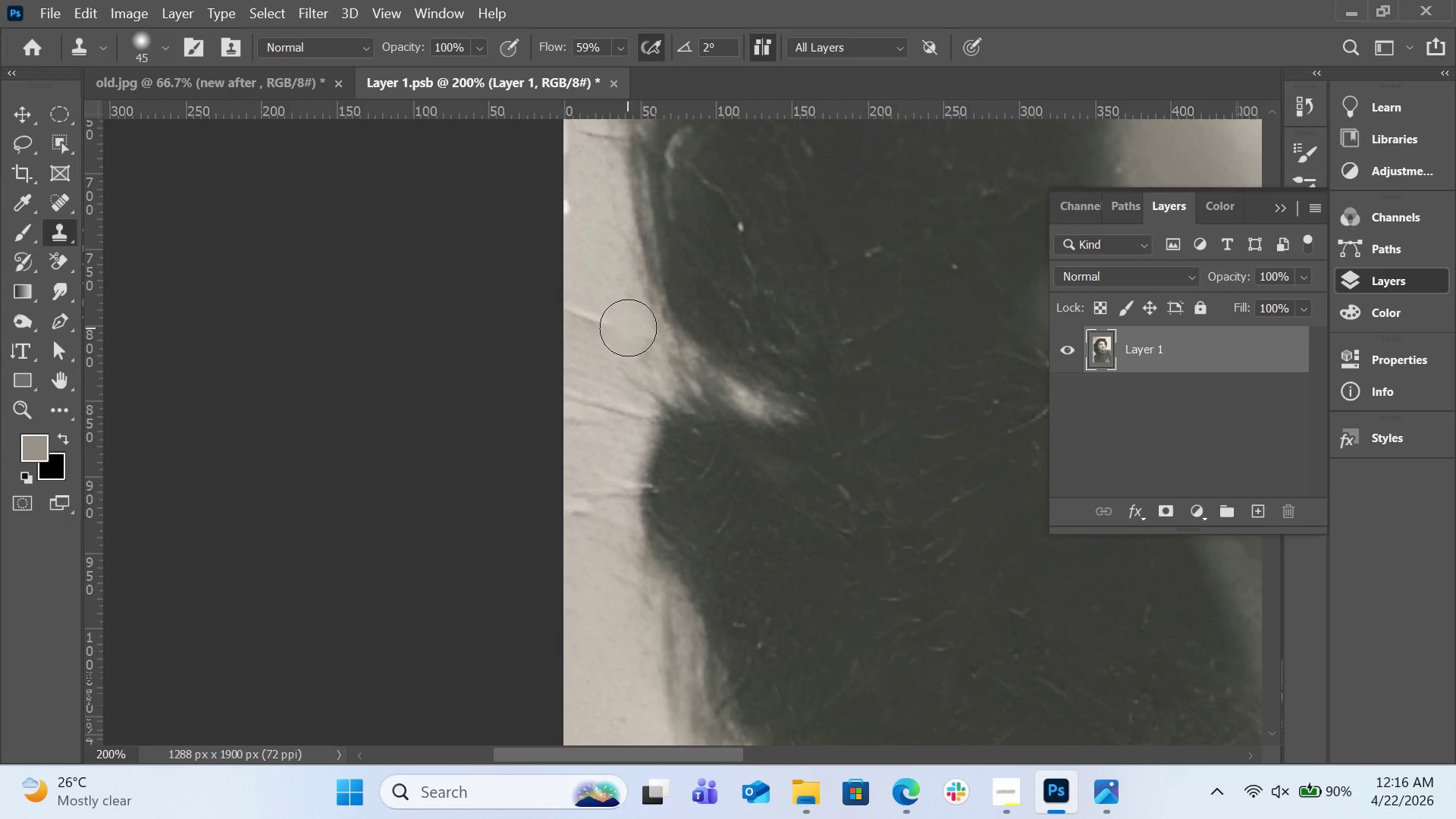 
left_click_drag(start_coordinate=[628, 328], to_coordinate=[577, 307])
 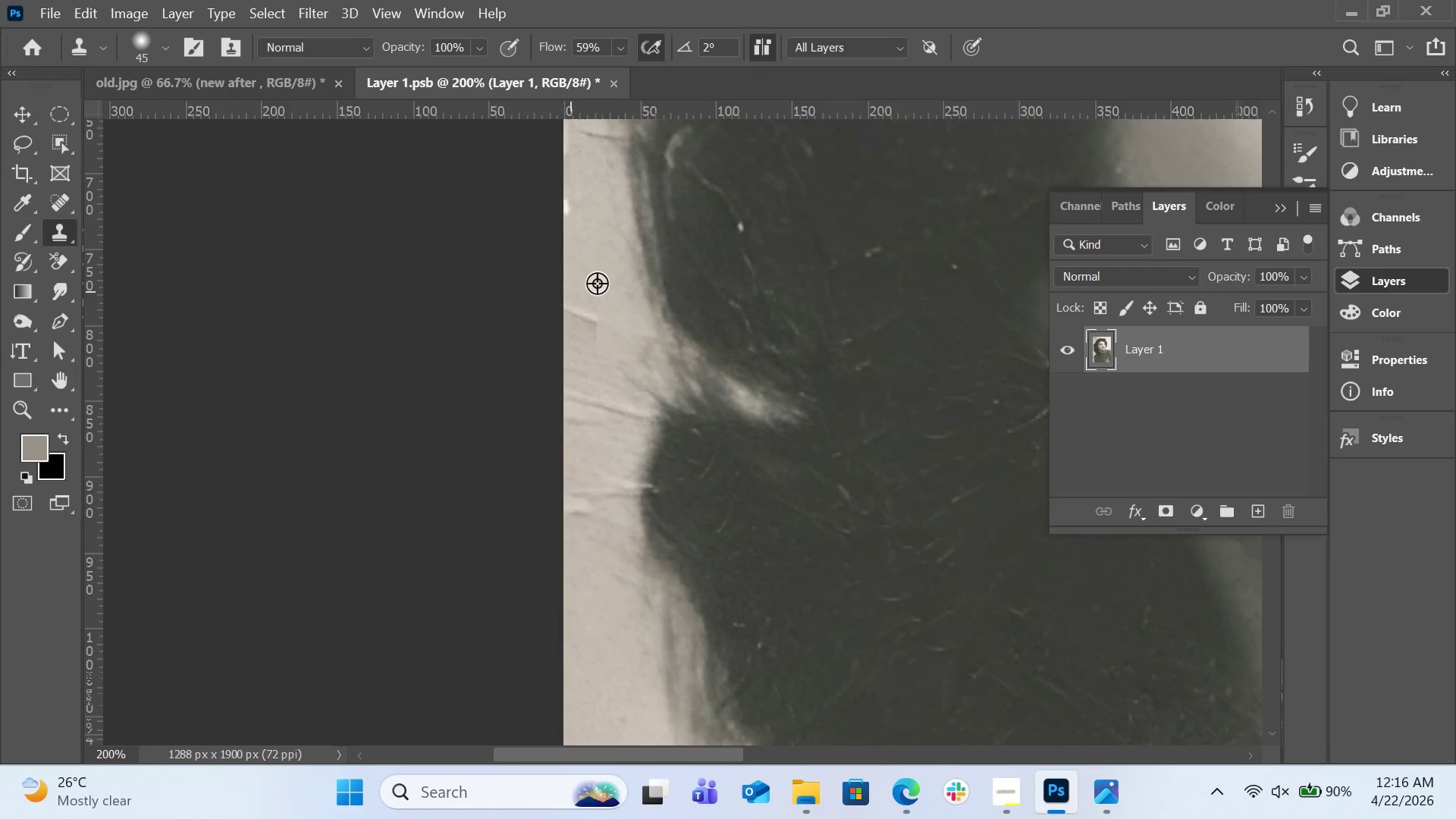 
hold_key(key=AltLeft, duration=0.34)
left_click([599, 275])
 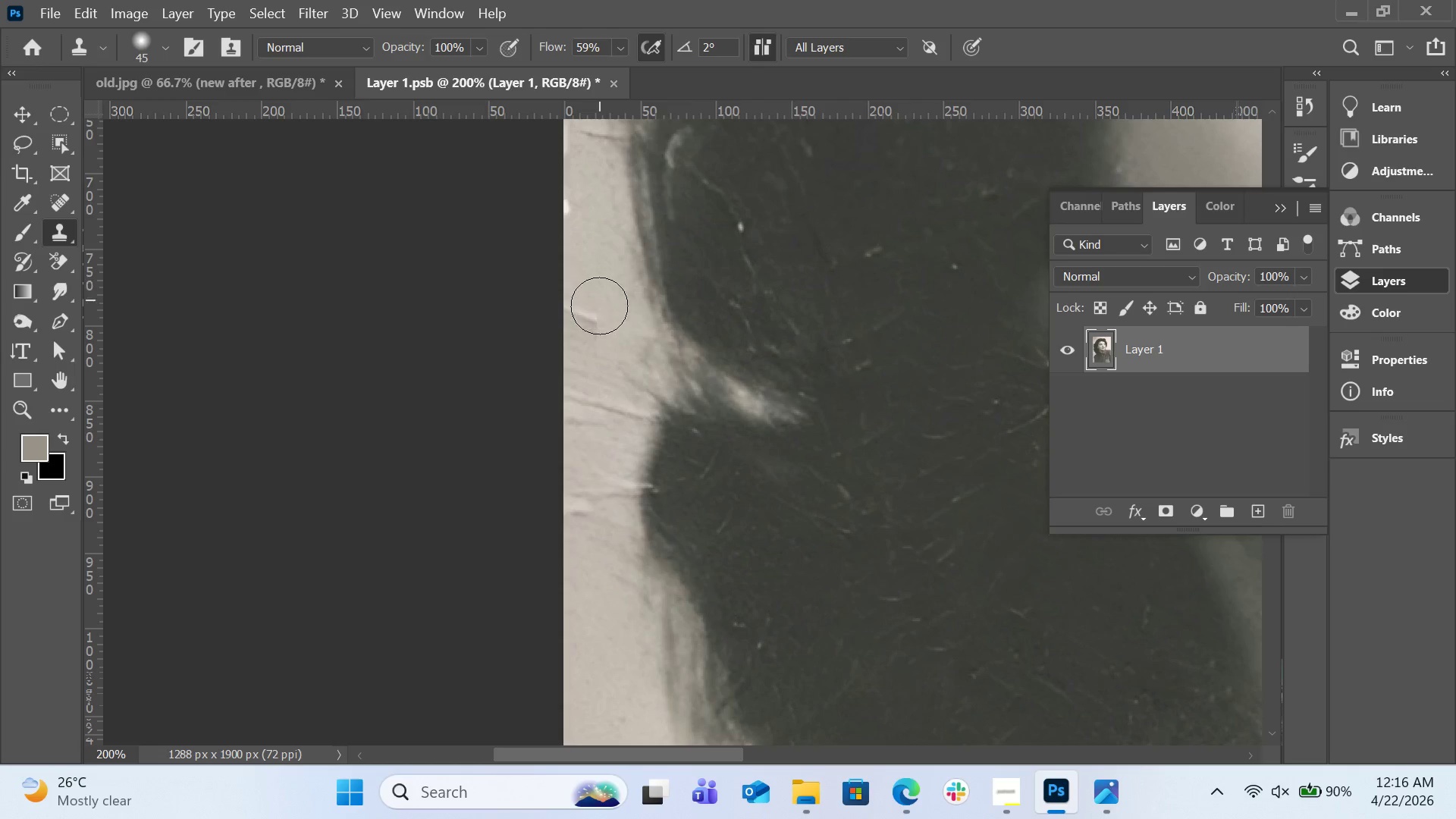 
left_click_drag(start_coordinate=[599, 308], to_coordinate=[578, 327])
 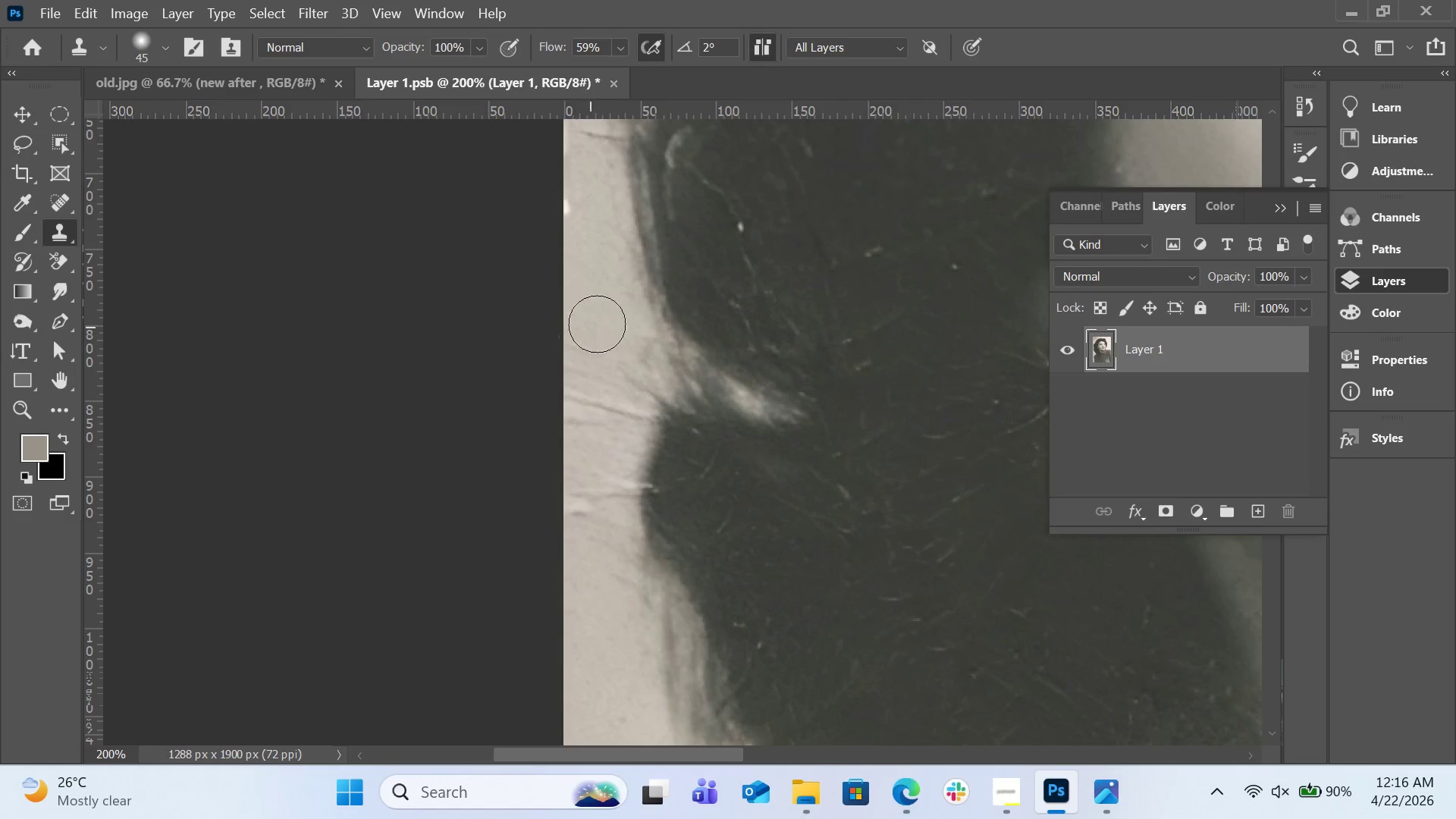 
key(Alt+AltLeft)
 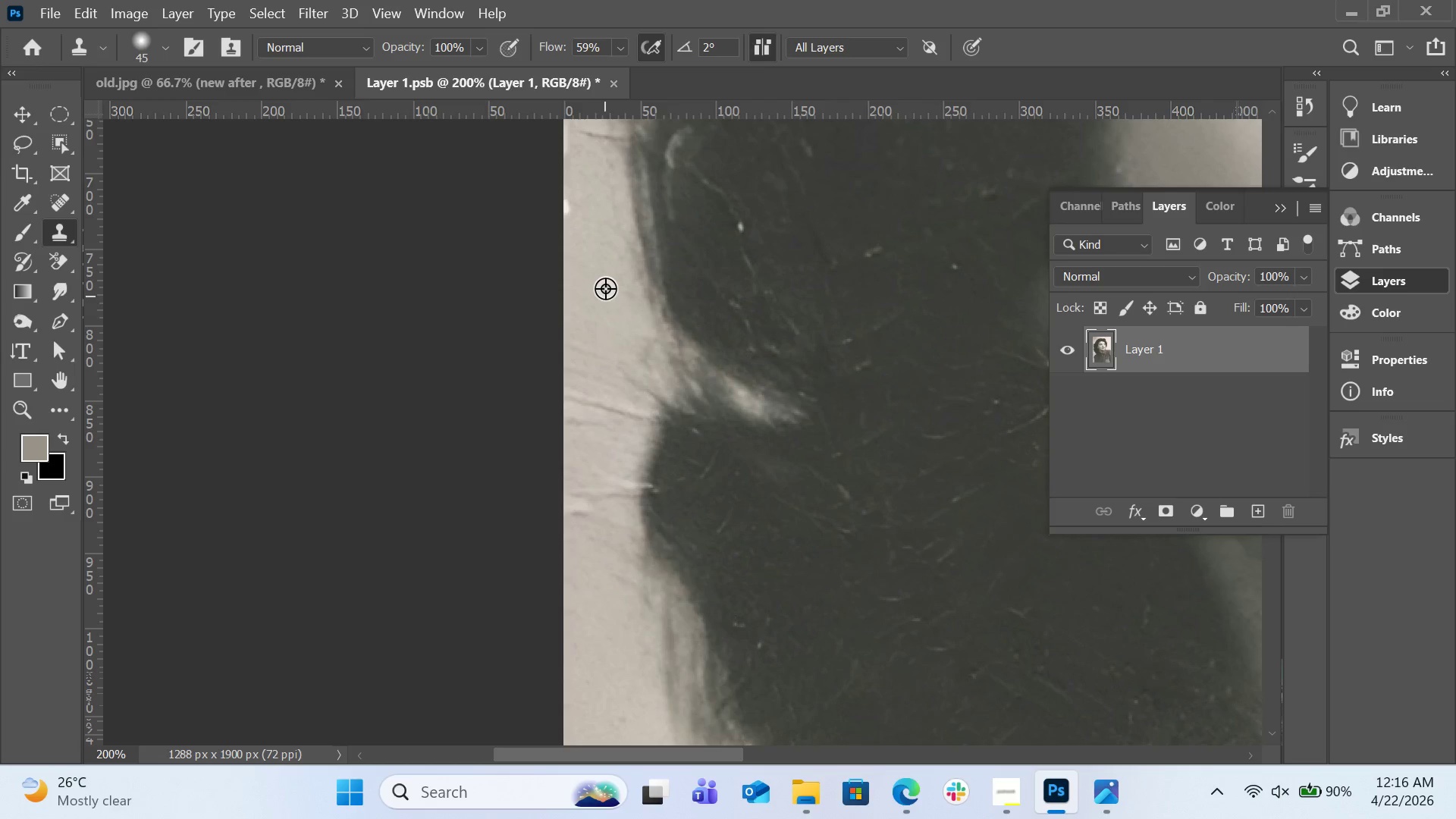 
left_click([605, 287])
 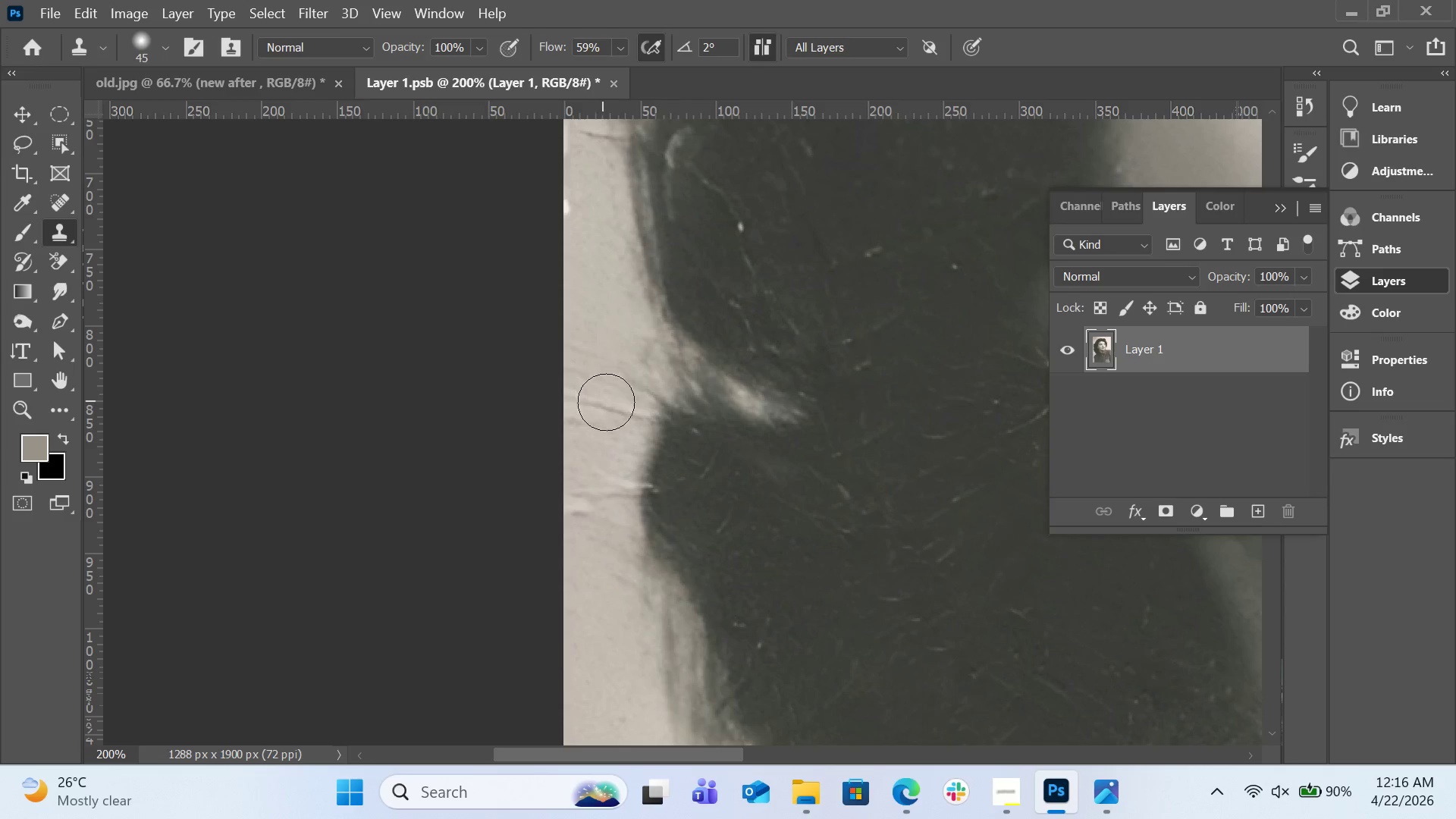 
left_click_drag(start_coordinate=[611, 403], to_coordinate=[630, 417])
 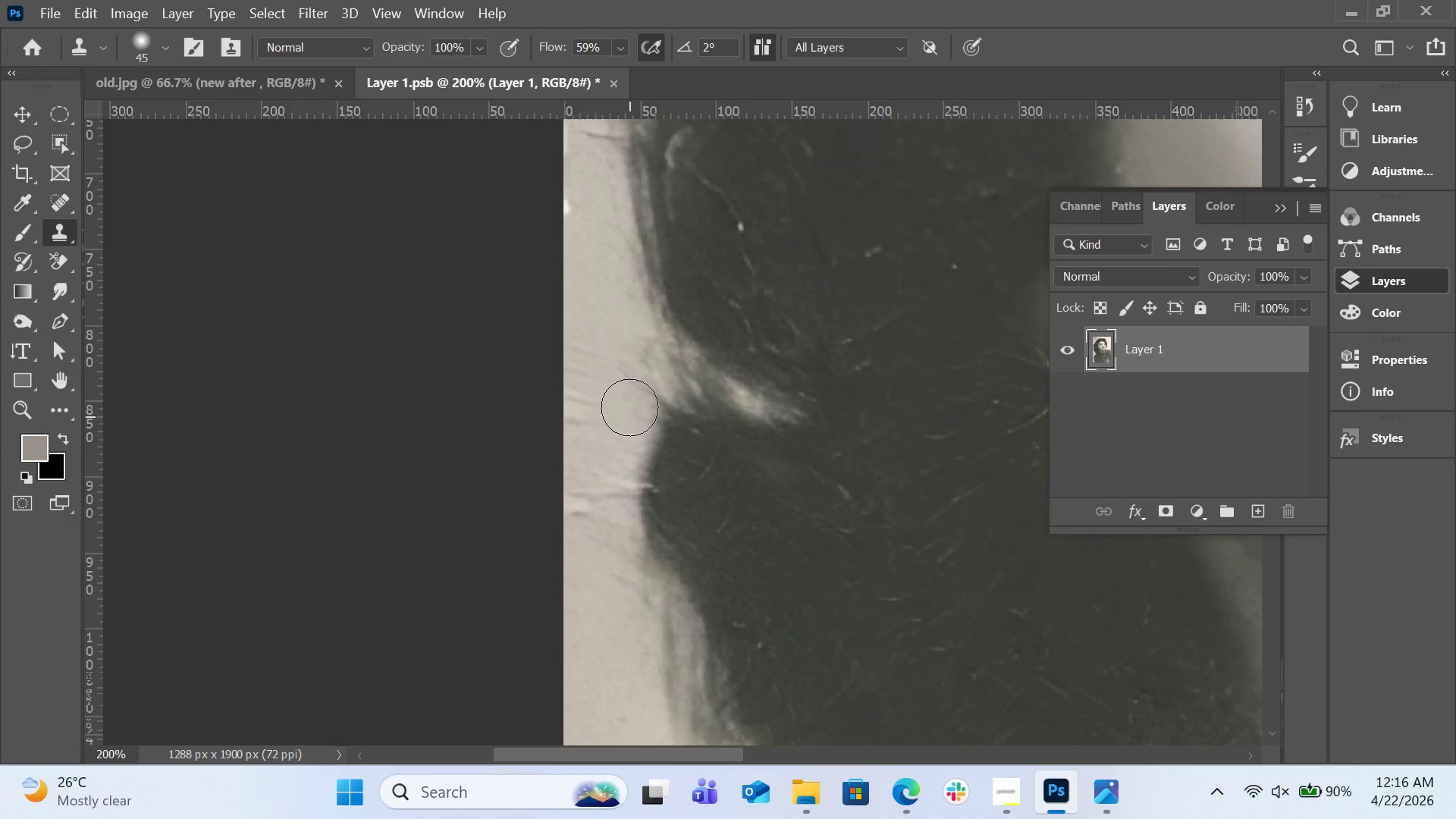 
hold_key(key=AltLeft, duration=0.34)
left_click([600, 309])
 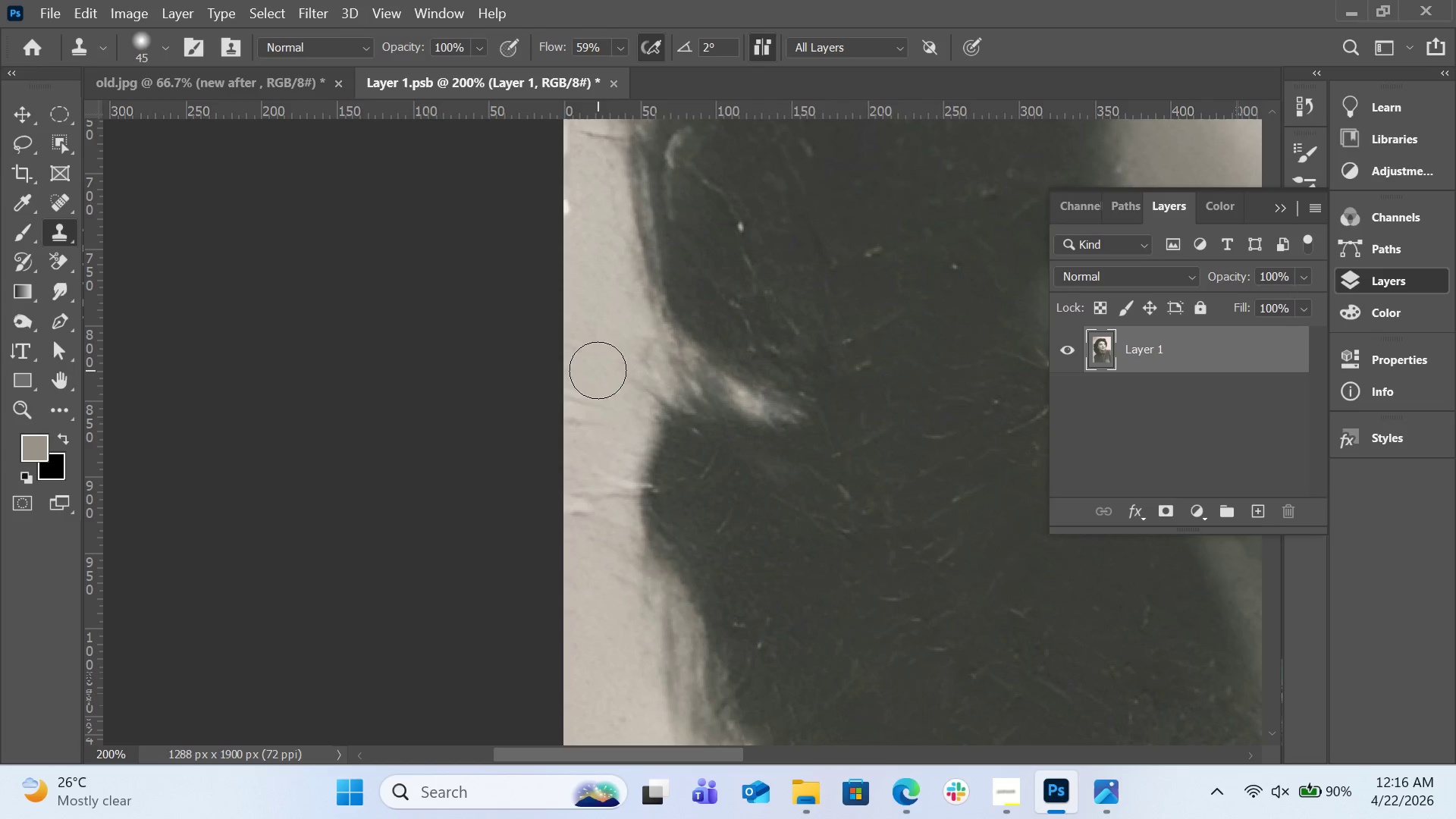 
left_click_drag(start_coordinate=[592, 369], to_coordinate=[589, 431])
 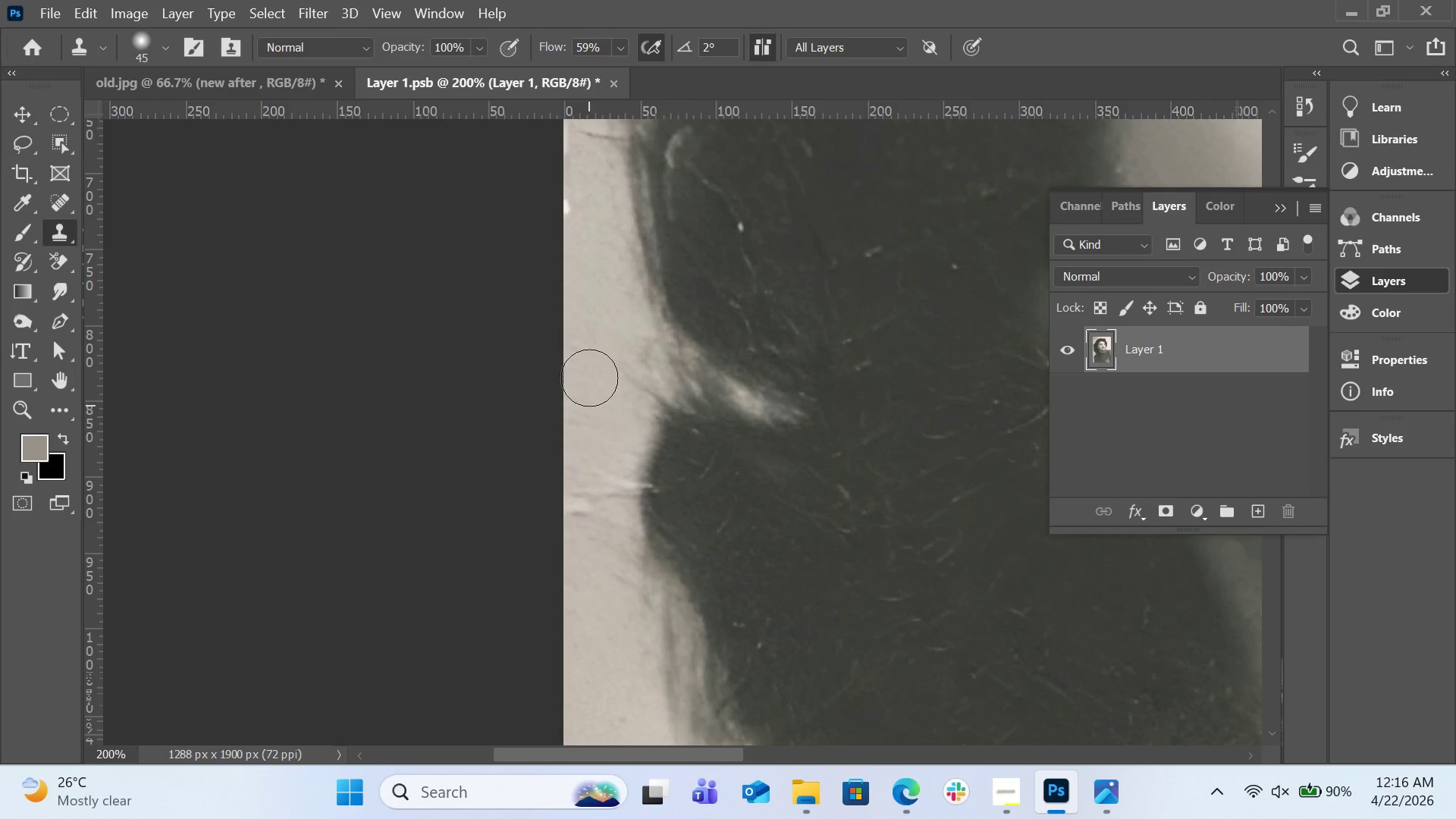 
hold_key(key=AltLeft, duration=0.33)
left_click([588, 321])
 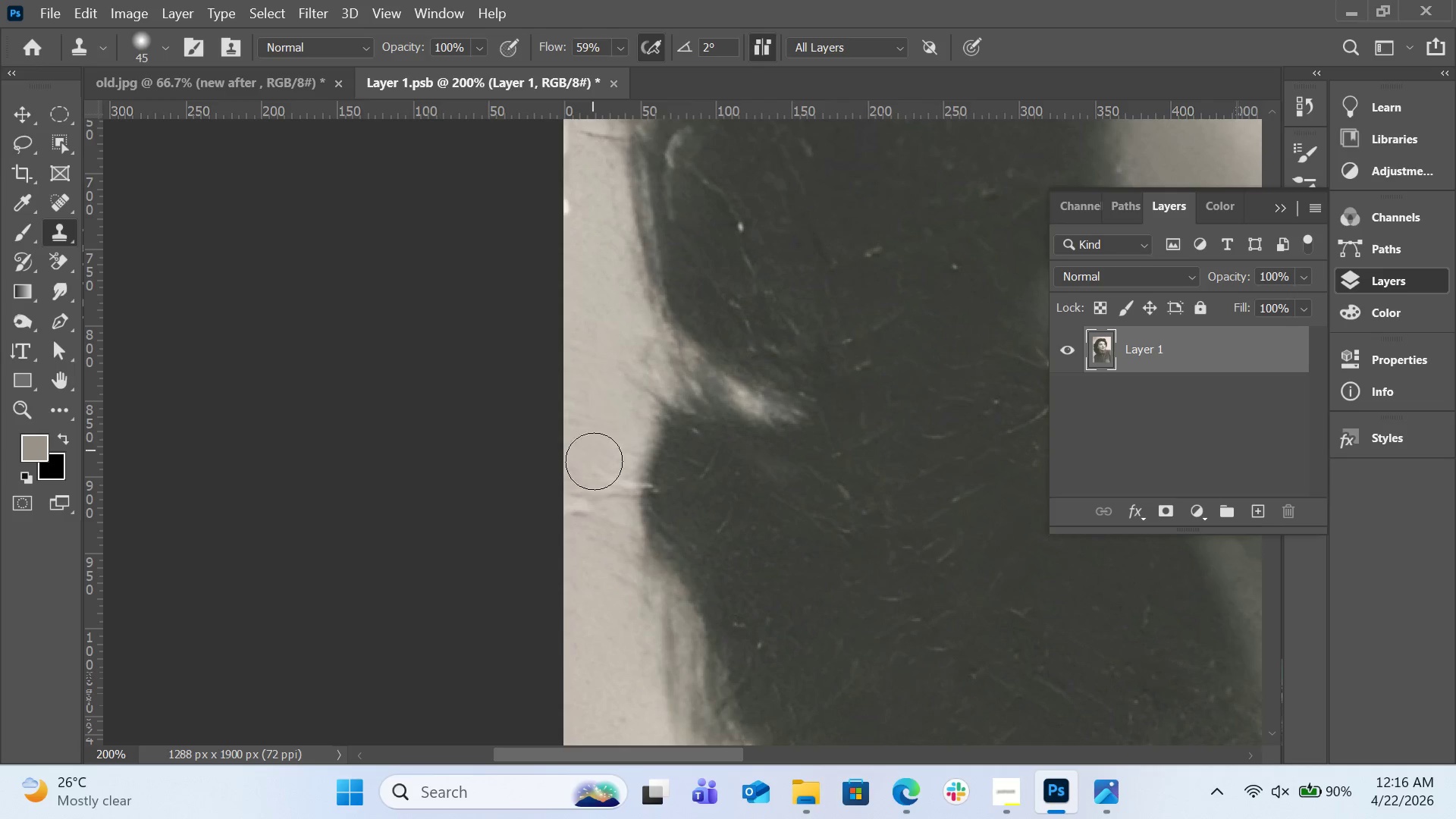 
left_click_drag(start_coordinate=[599, 478], to_coordinate=[623, 499])
 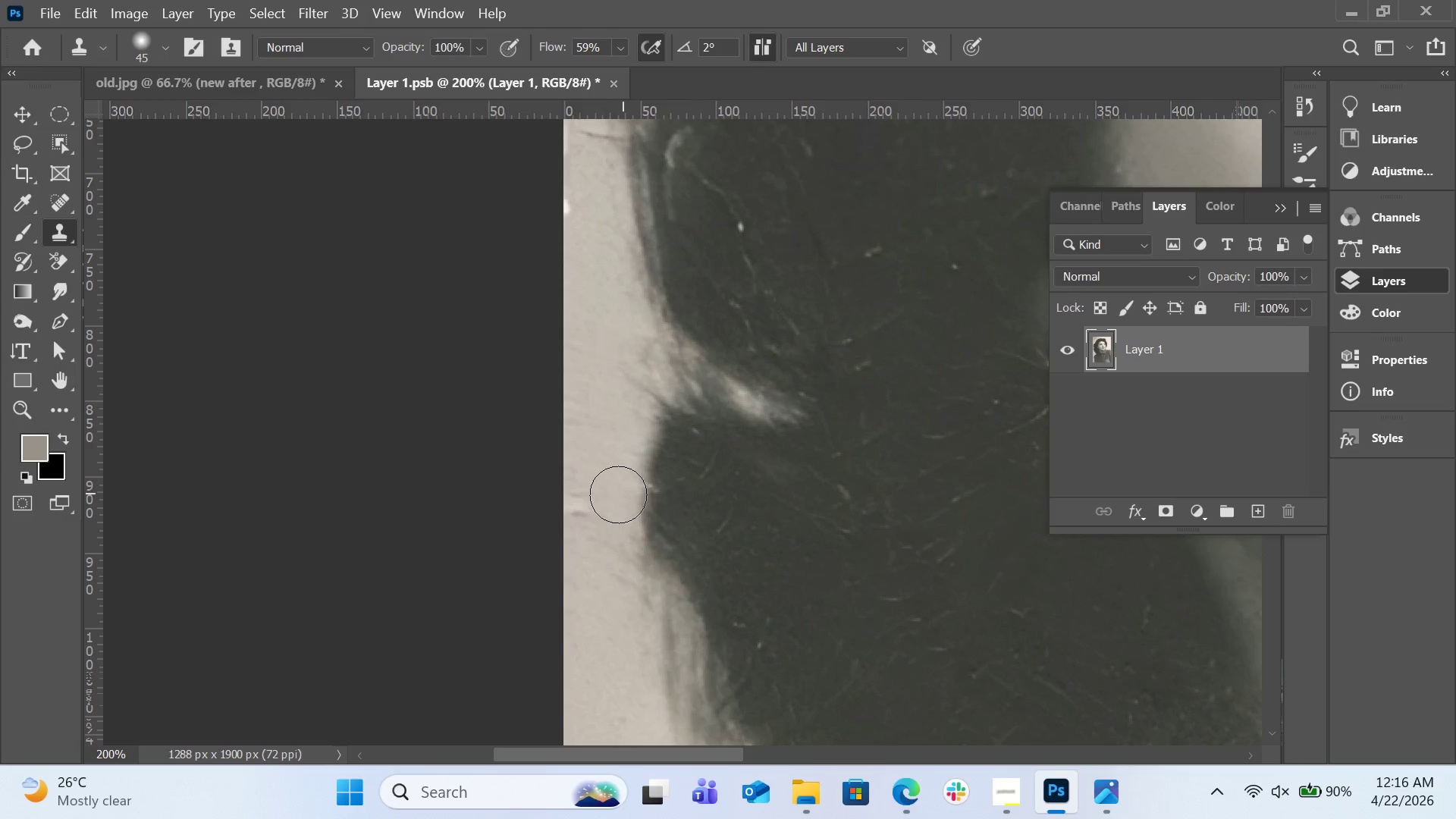 
key(Alt+AltLeft)
 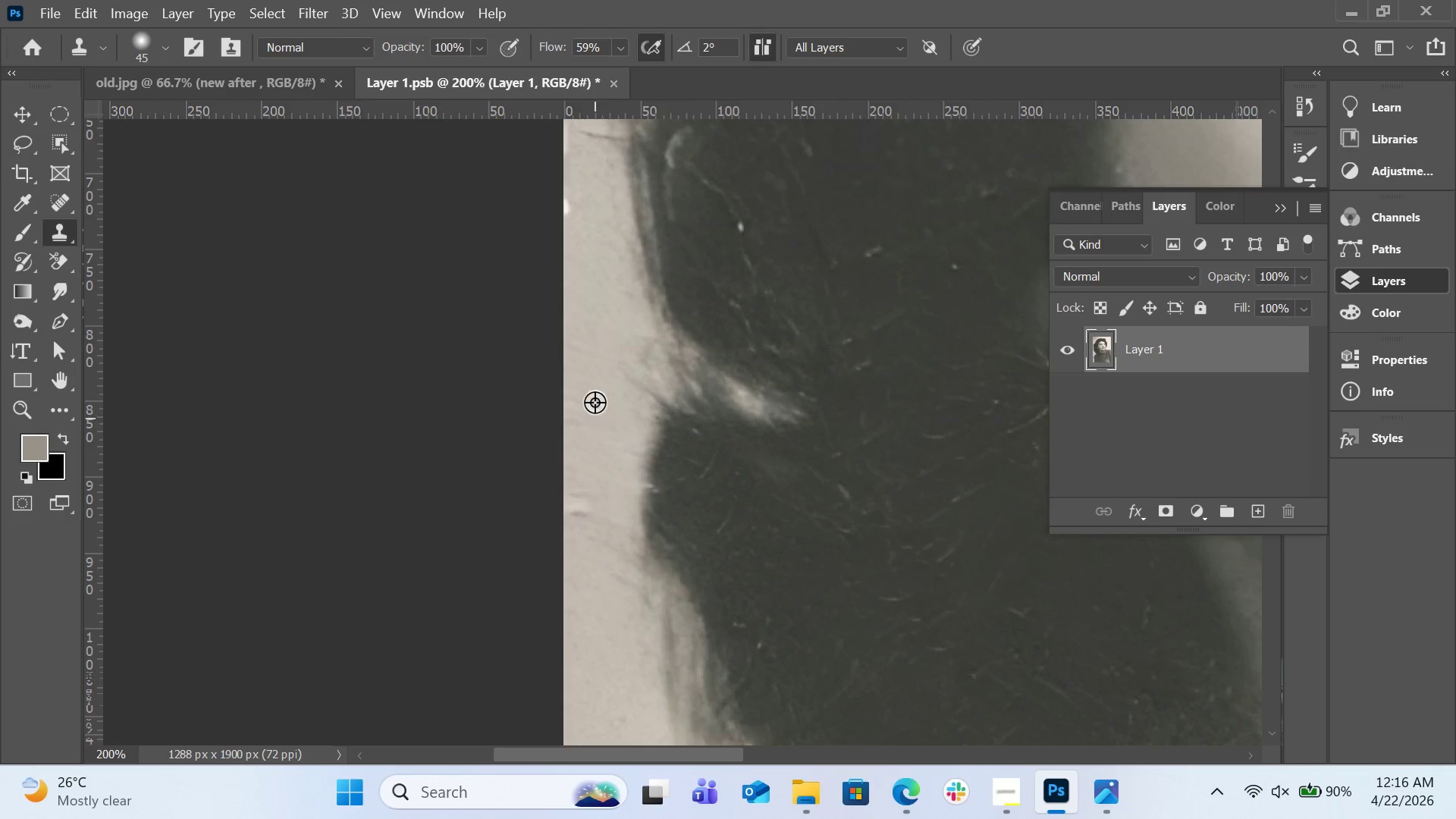 
left_click([594, 388])
 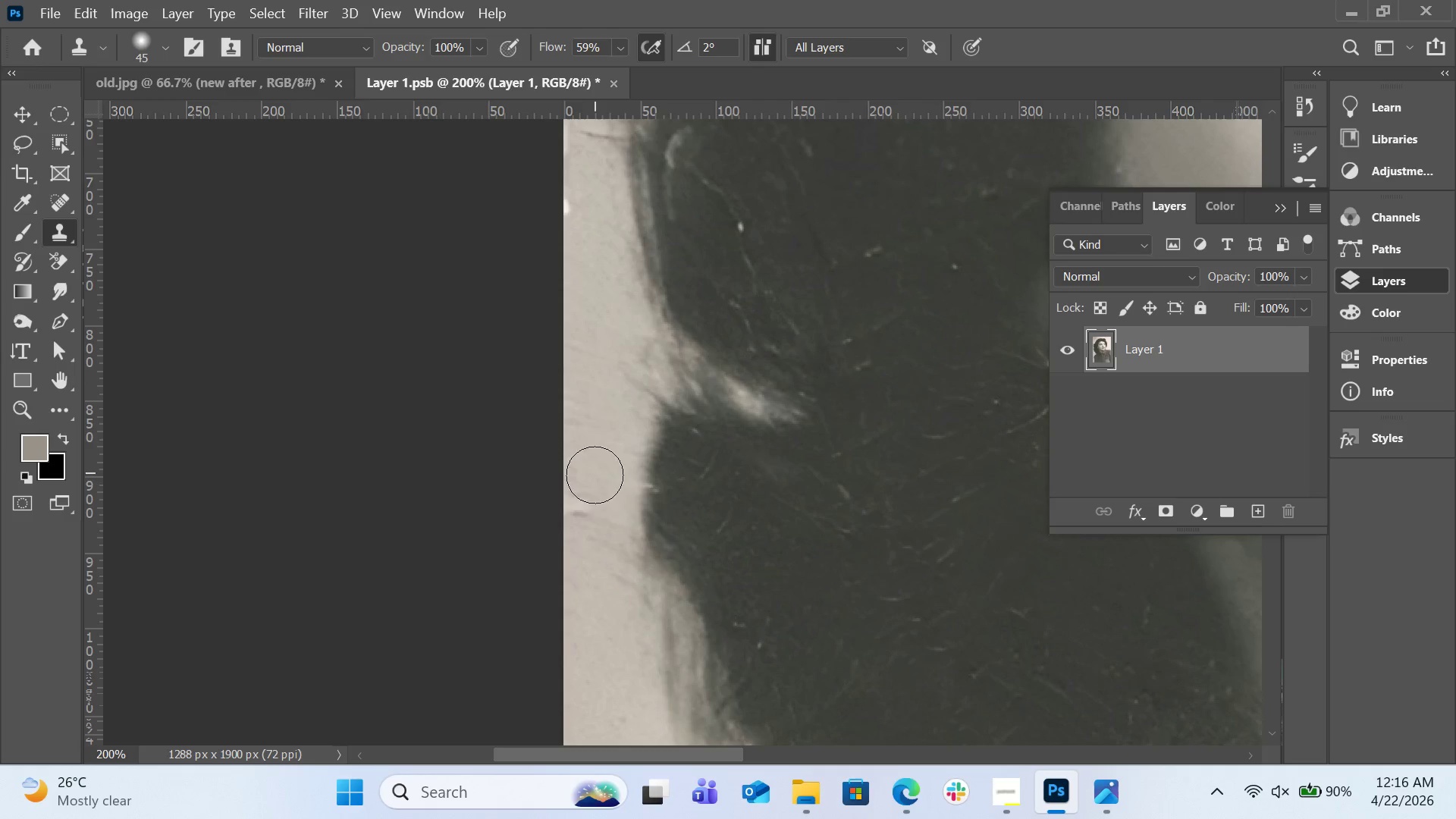 
left_click_drag(start_coordinate=[594, 493], to_coordinate=[590, 526])
 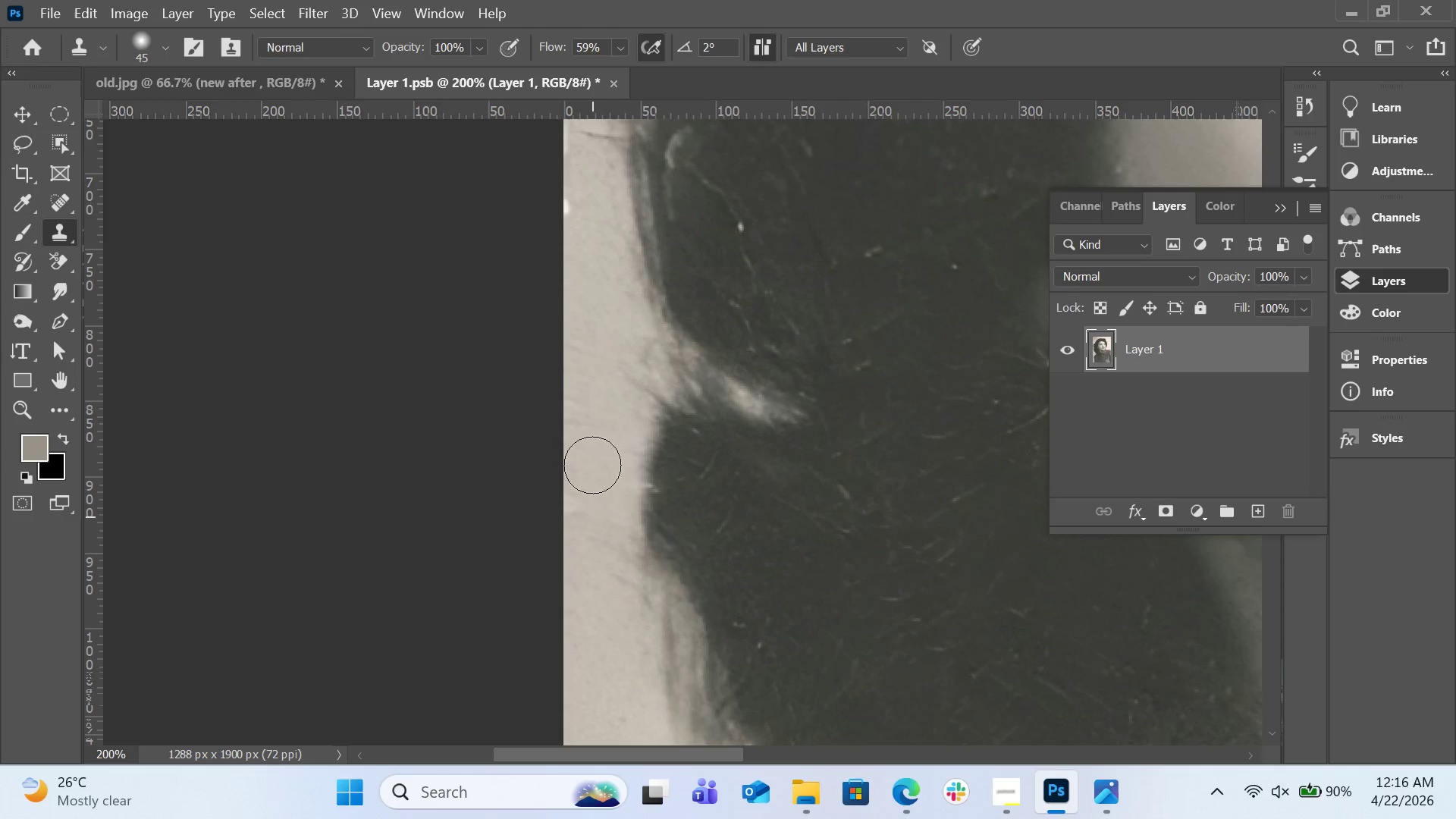 
hold_key(key=AltLeft, duration=0.48)
left_click([593, 298])
 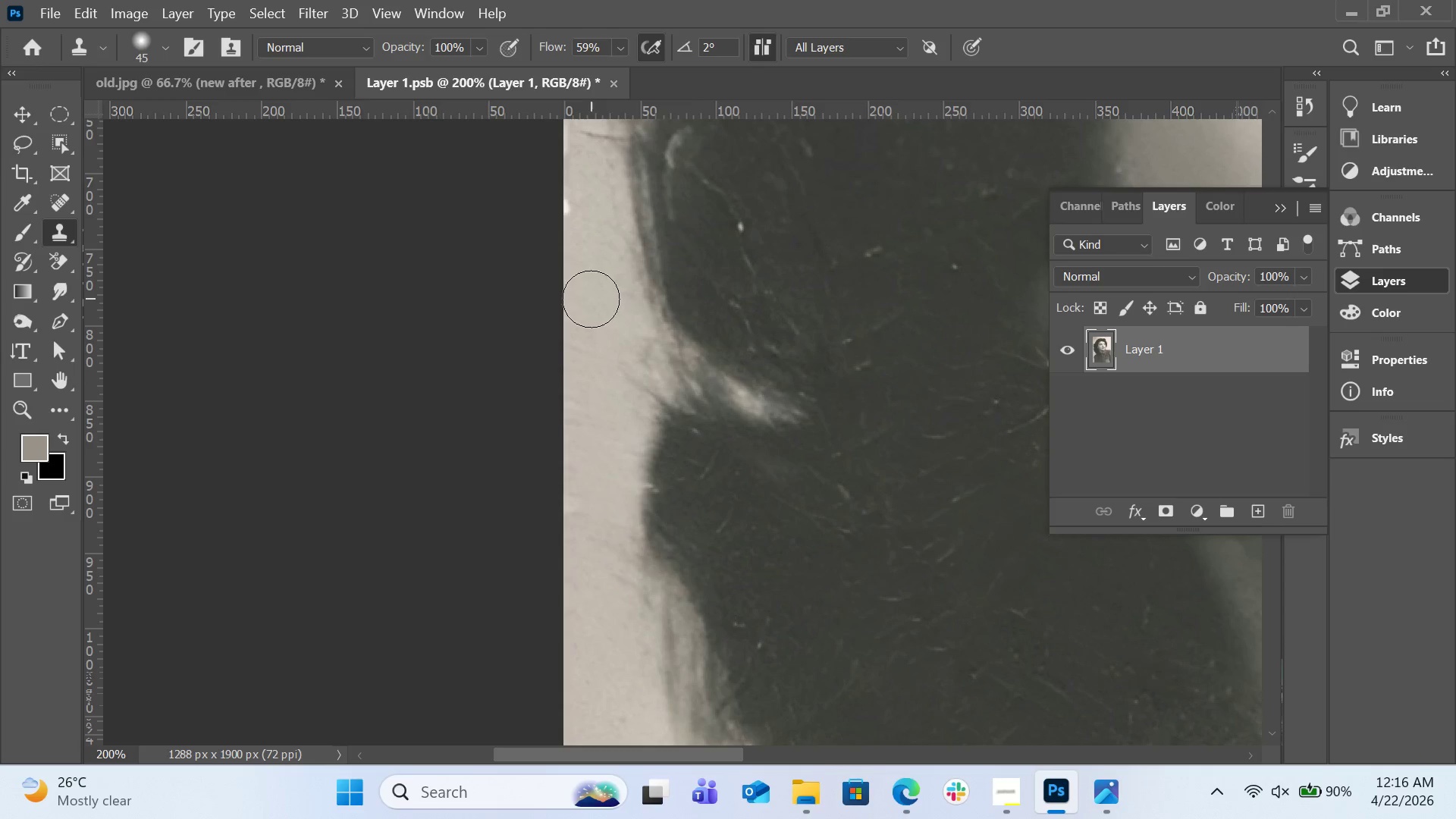 
left_click_drag(start_coordinate=[578, 331], to_coordinate=[571, 546])
 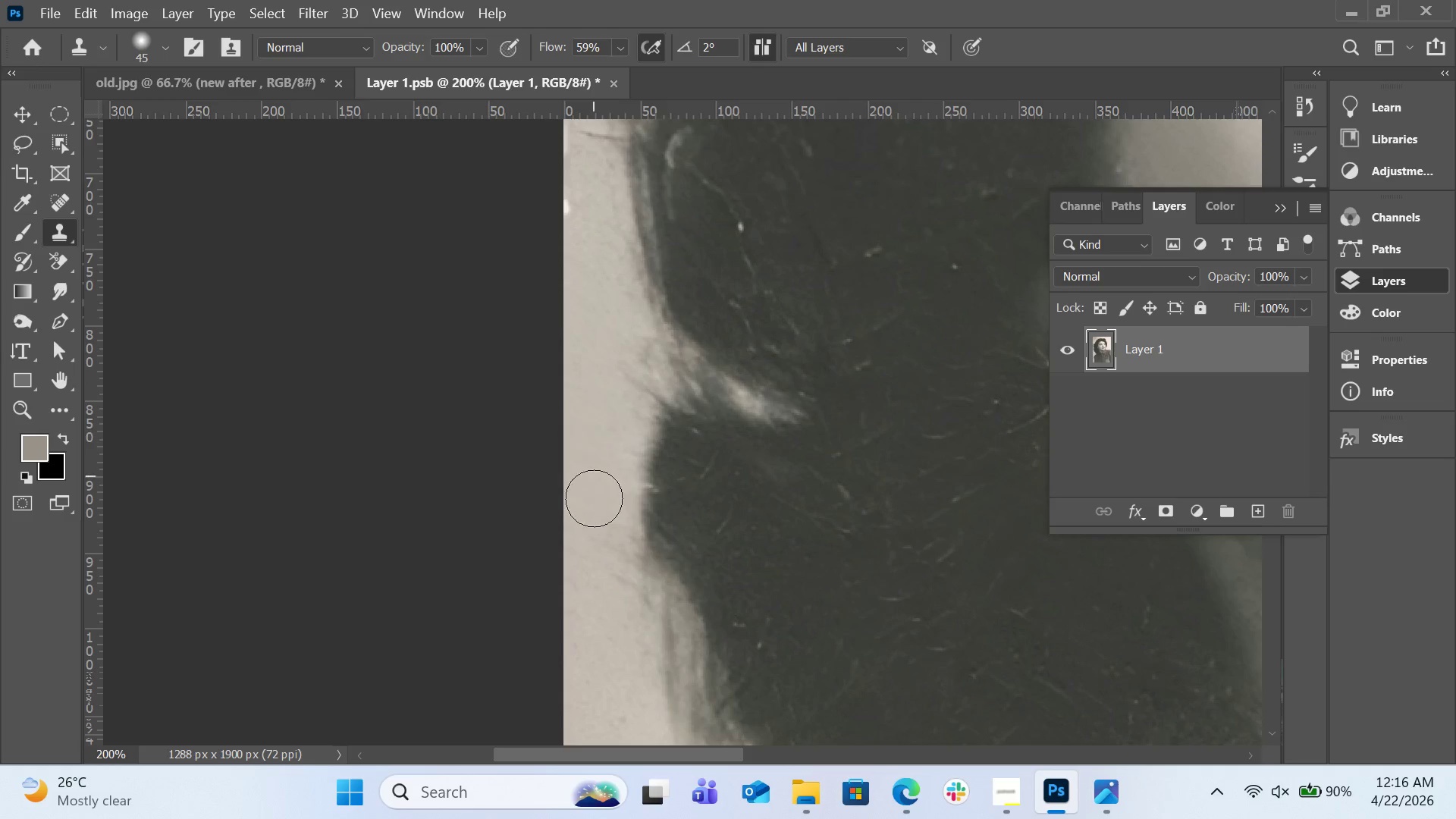 
key(Alt+AltLeft)
 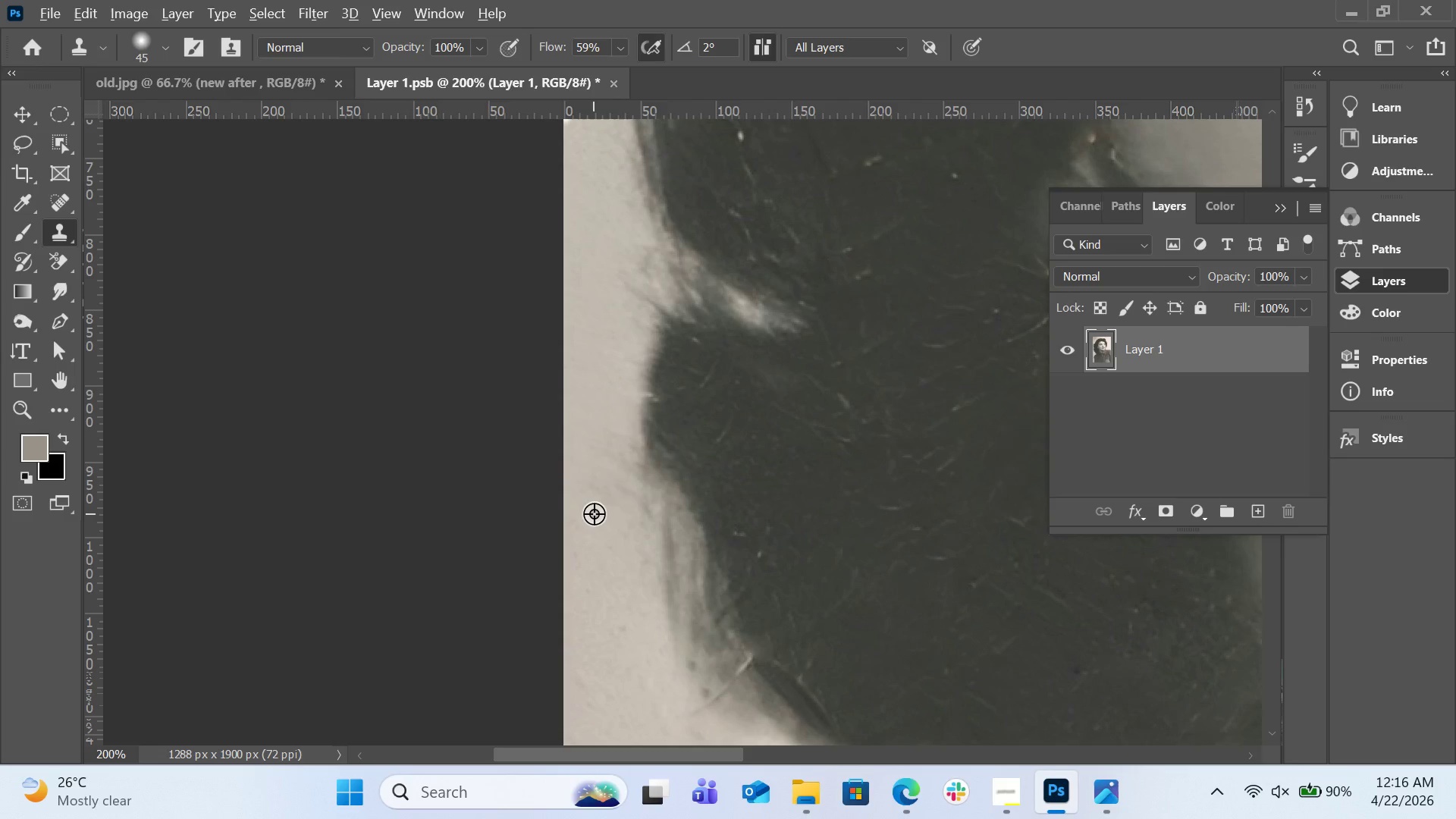 
scroll: coordinate [594, 507], scroll_direction: down, amount: 5.0
 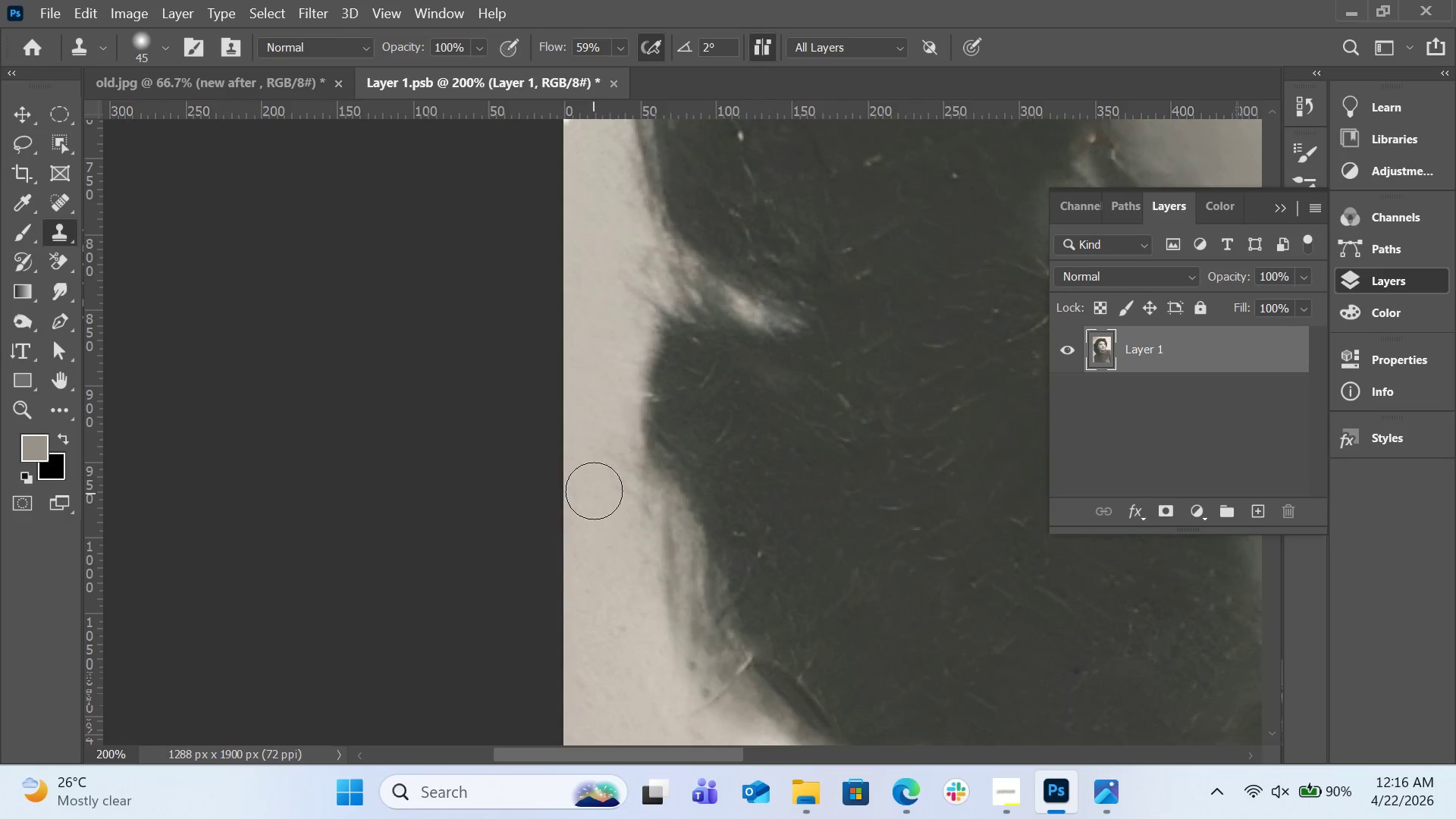 
left_click([594, 513])
 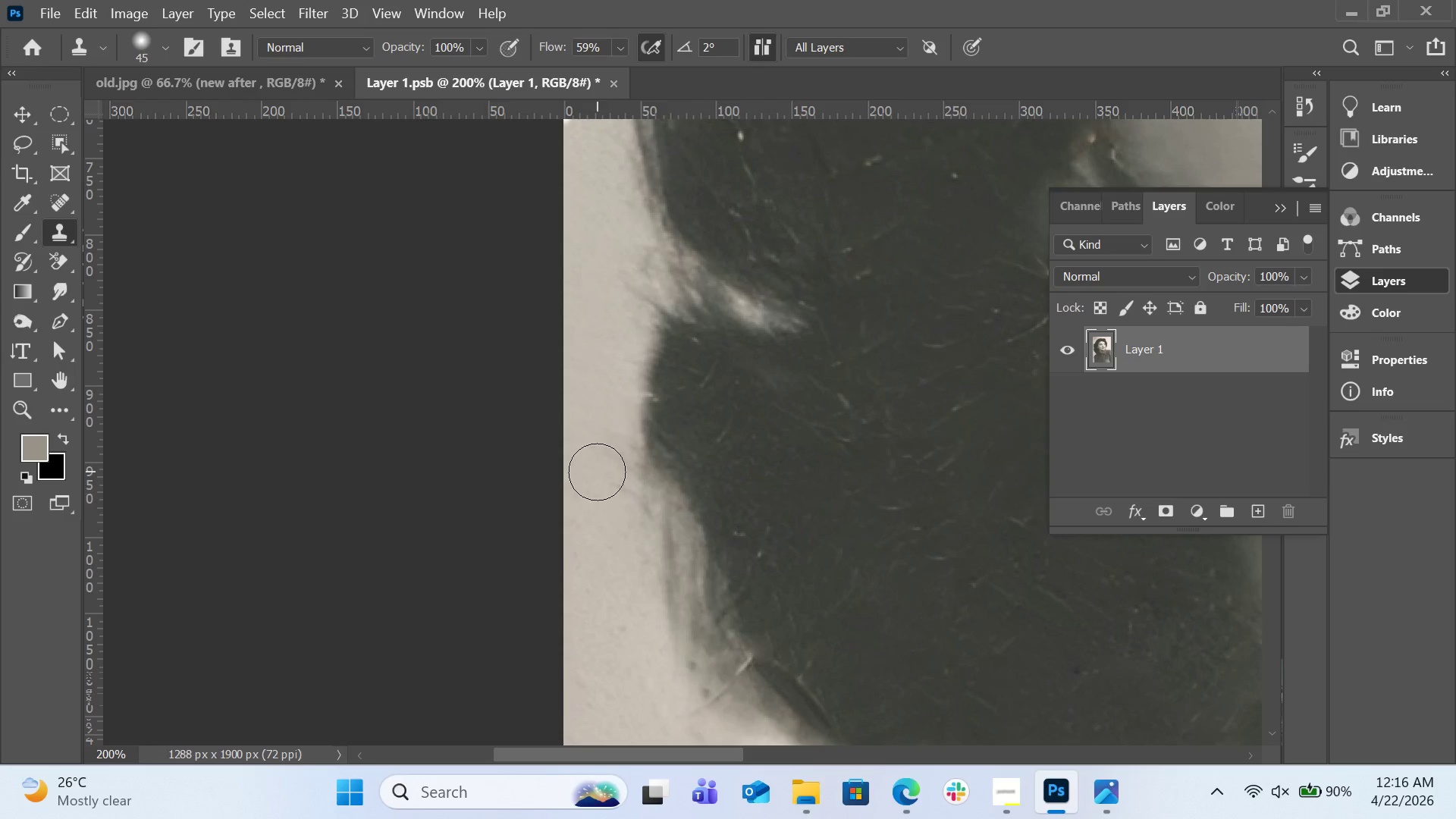 
left_click_drag(start_coordinate=[598, 472], to_coordinate=[662, 562])
 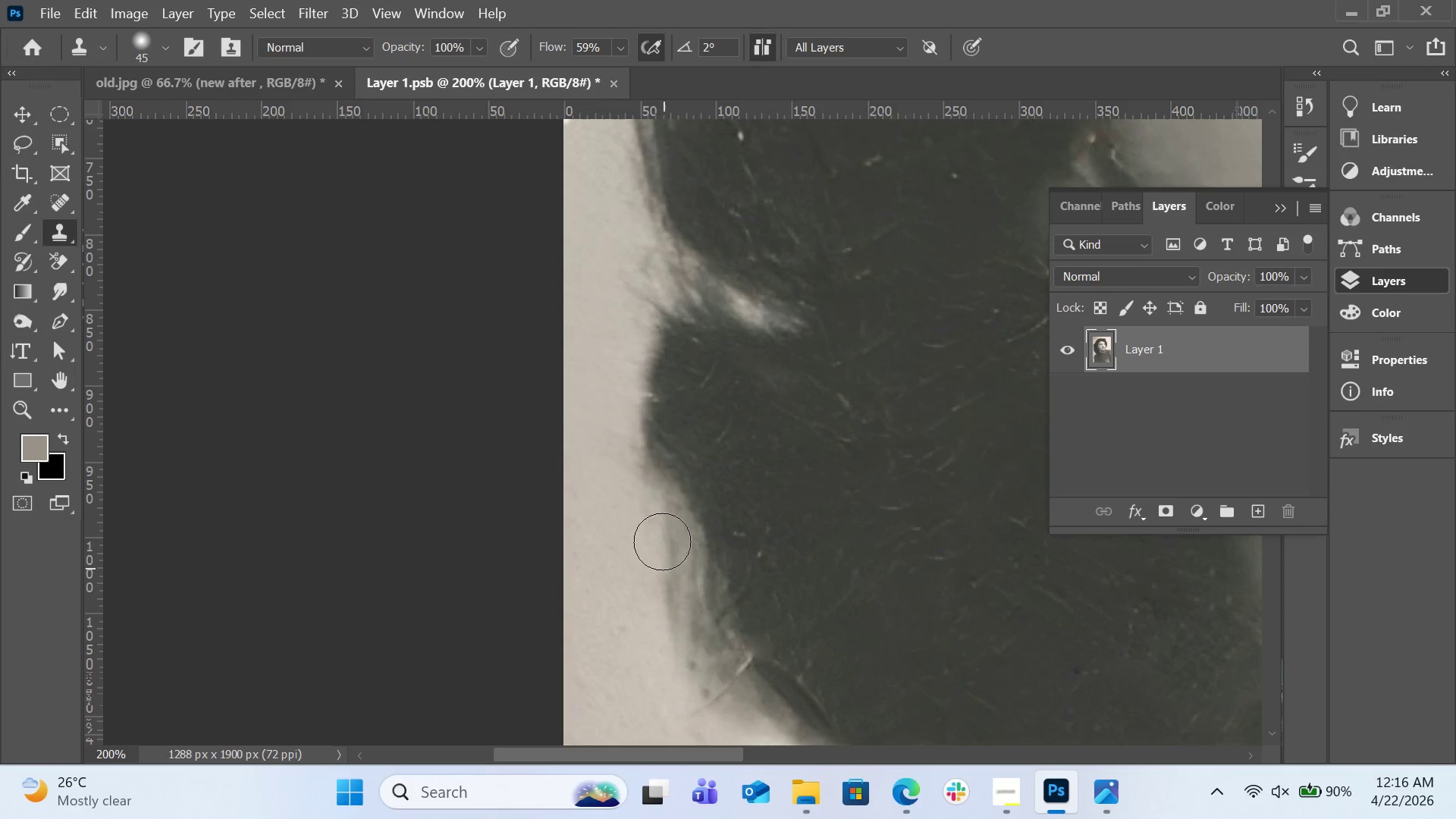 
hold_key(key=AltLeft, duration=0.44)
 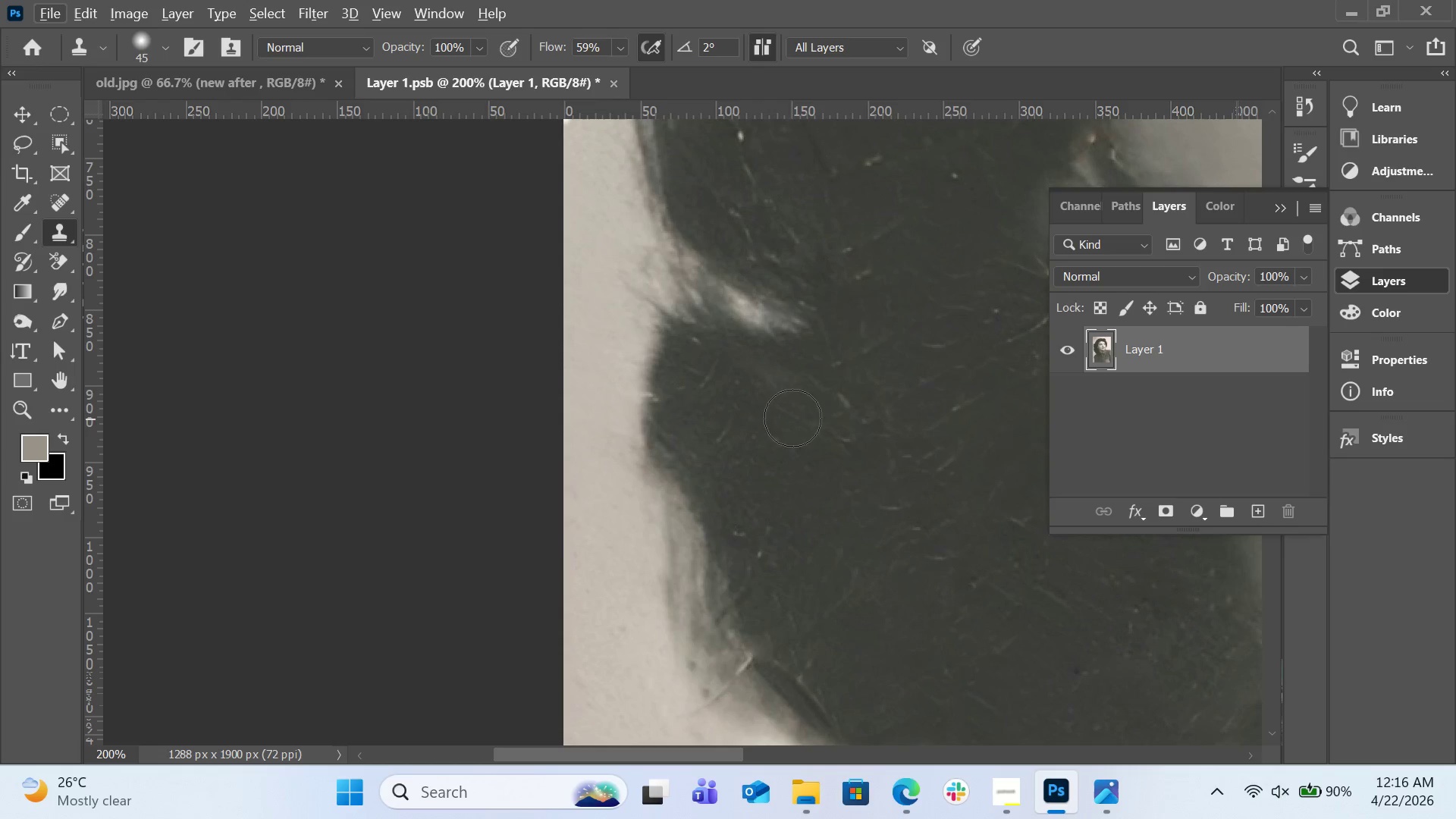 
hold_key(key=AltLeft, duration=0.5)
left_click([881, 372])
 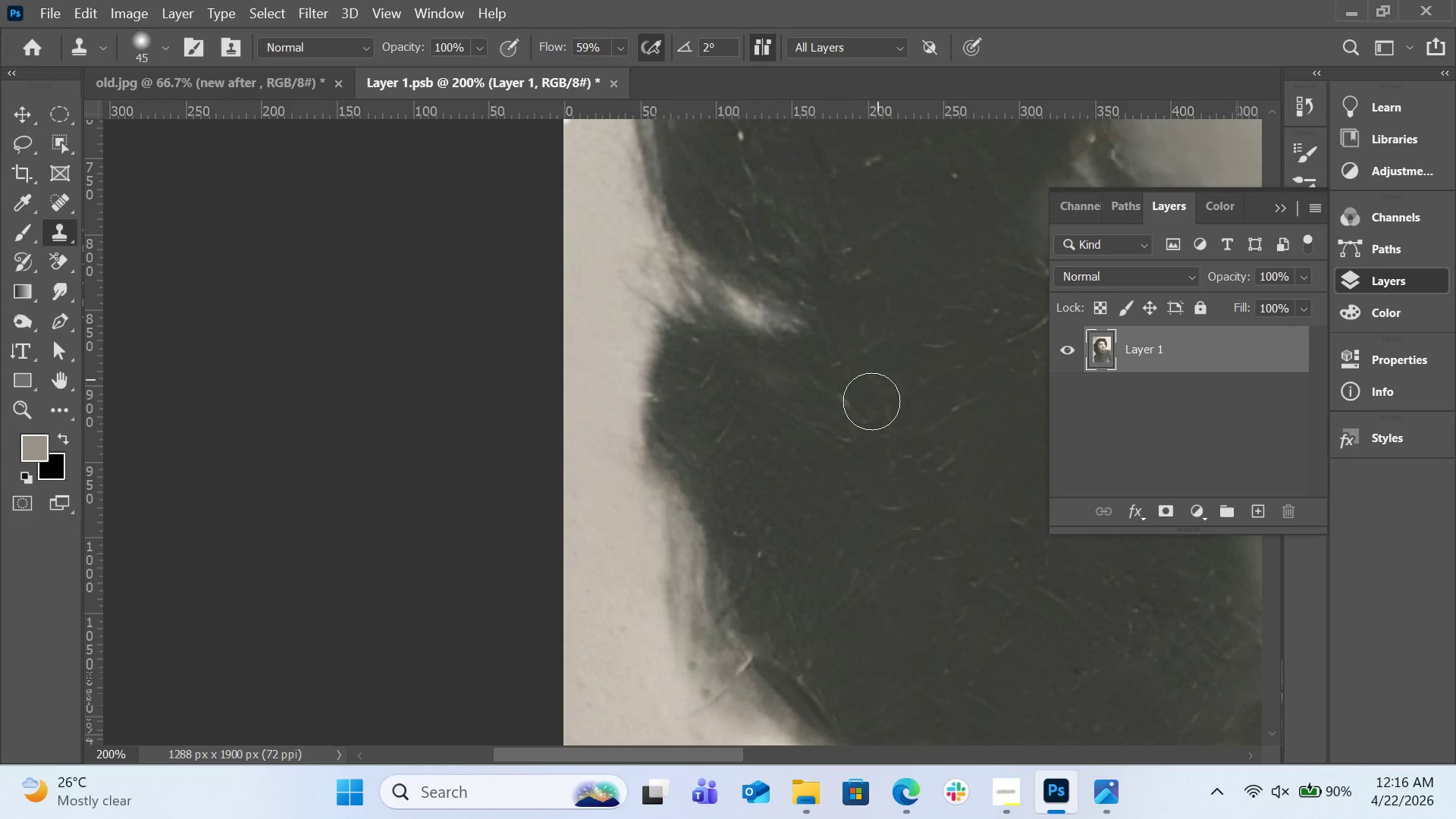 
left_click_drag(start_coordinate=[871, 410], to_coordinate=[869, 436])
 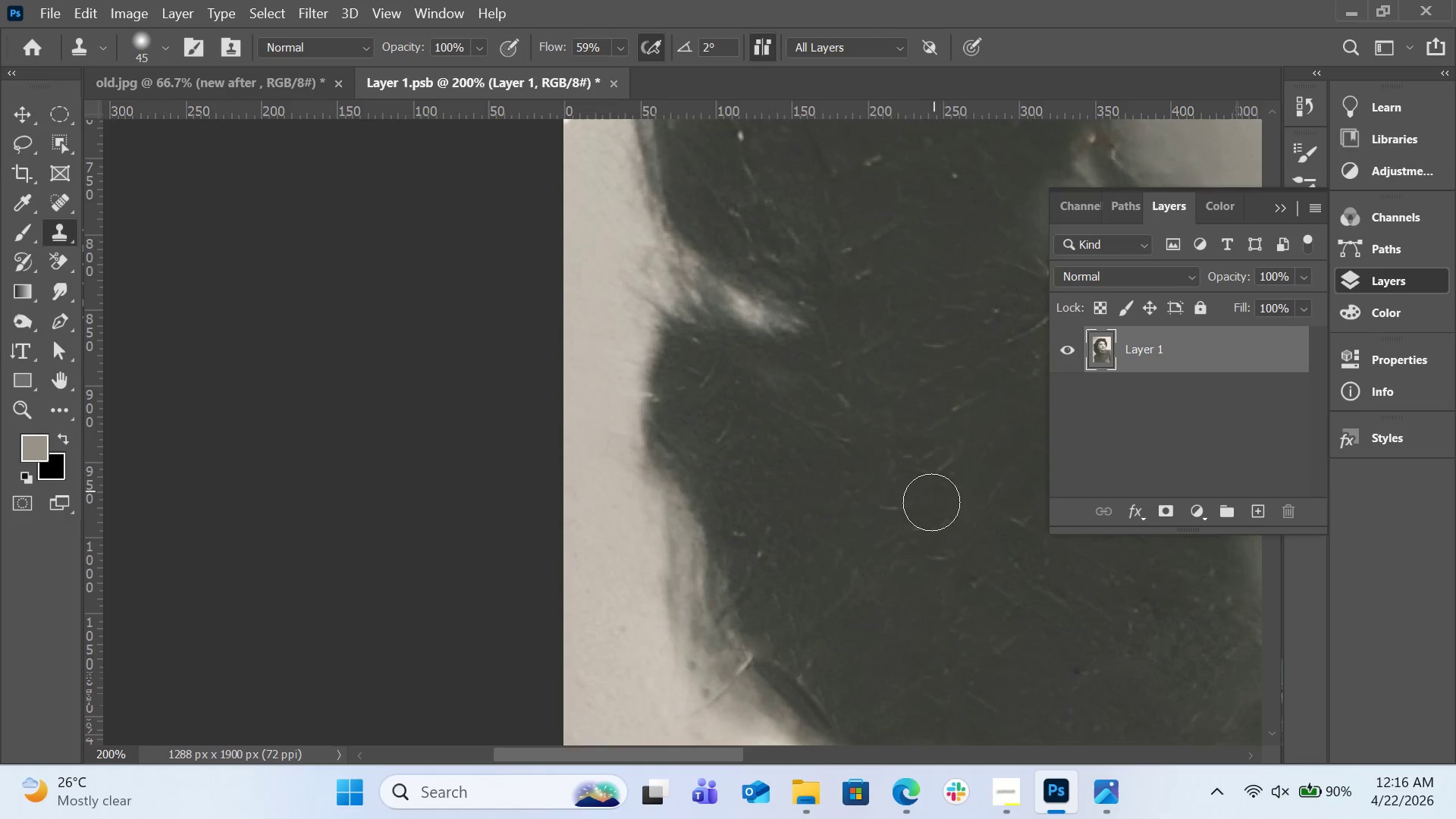 
key(Alt+AltLeft)
 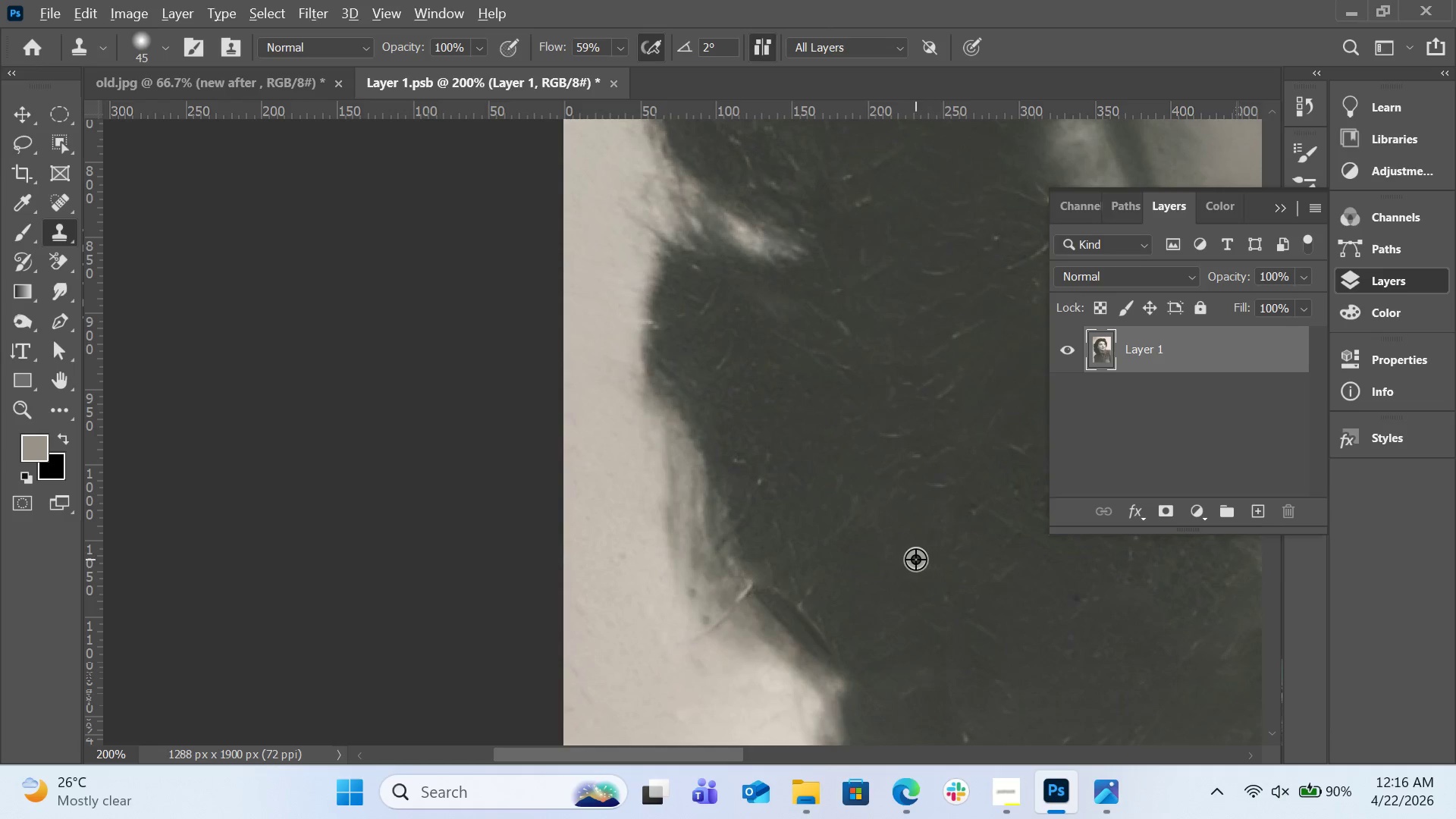 
left_click([915, 559])
 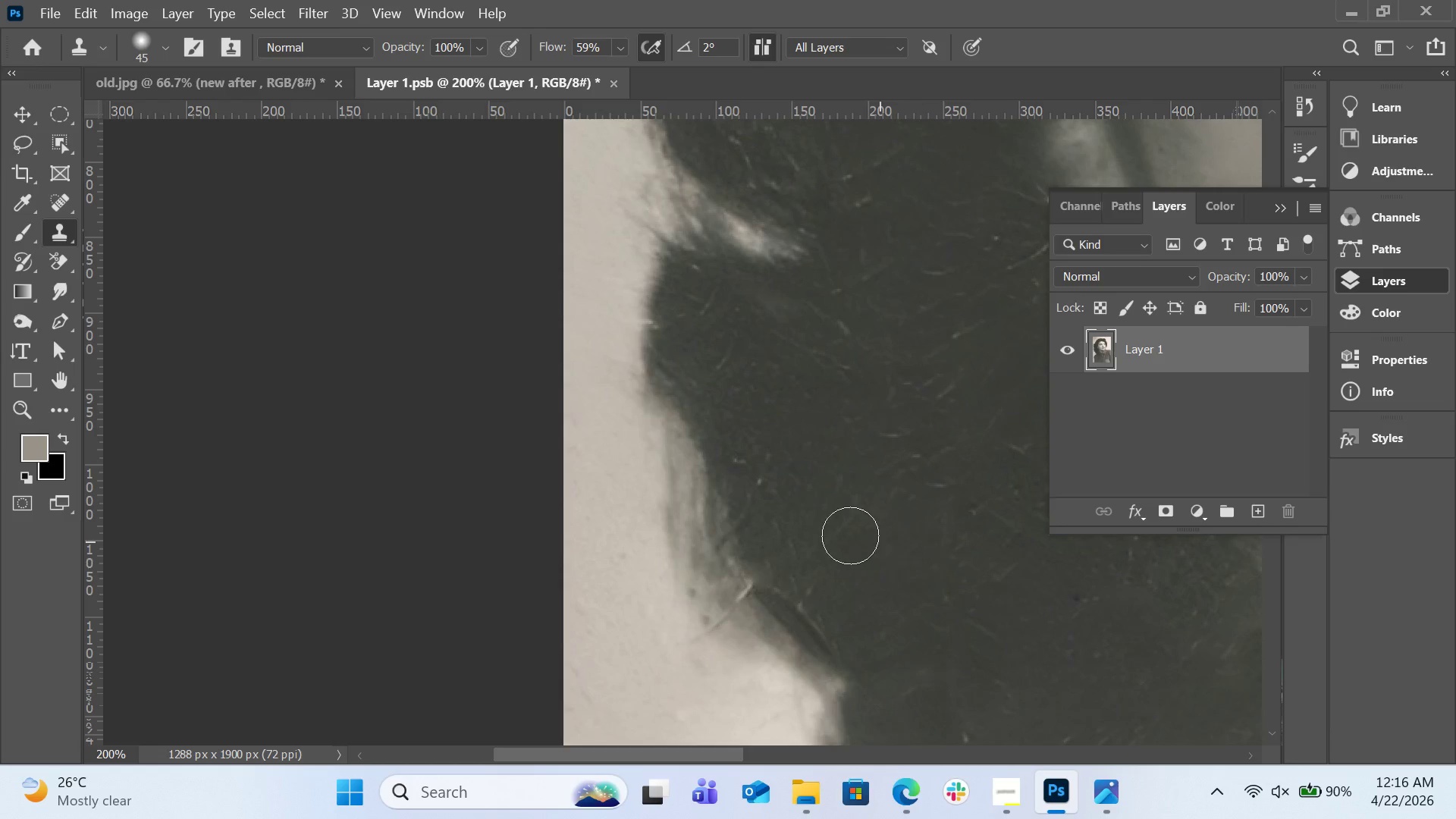 
scroll: coordinate [931, 516], scroll_direction: down, amount: 4.0
 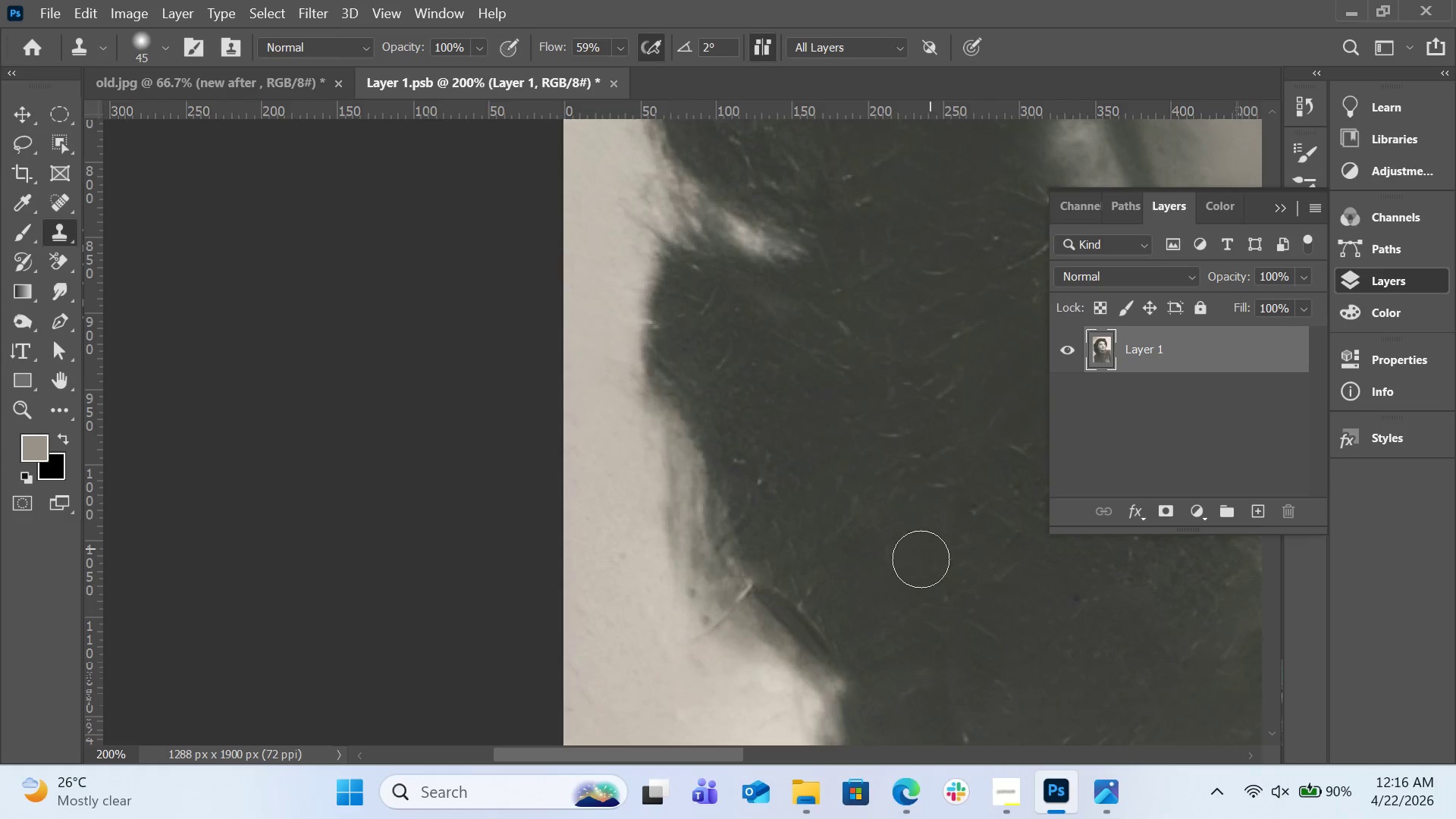 
left_click_drag(start_coordinate=[849, 535], to_coordinate=[840, 485])
 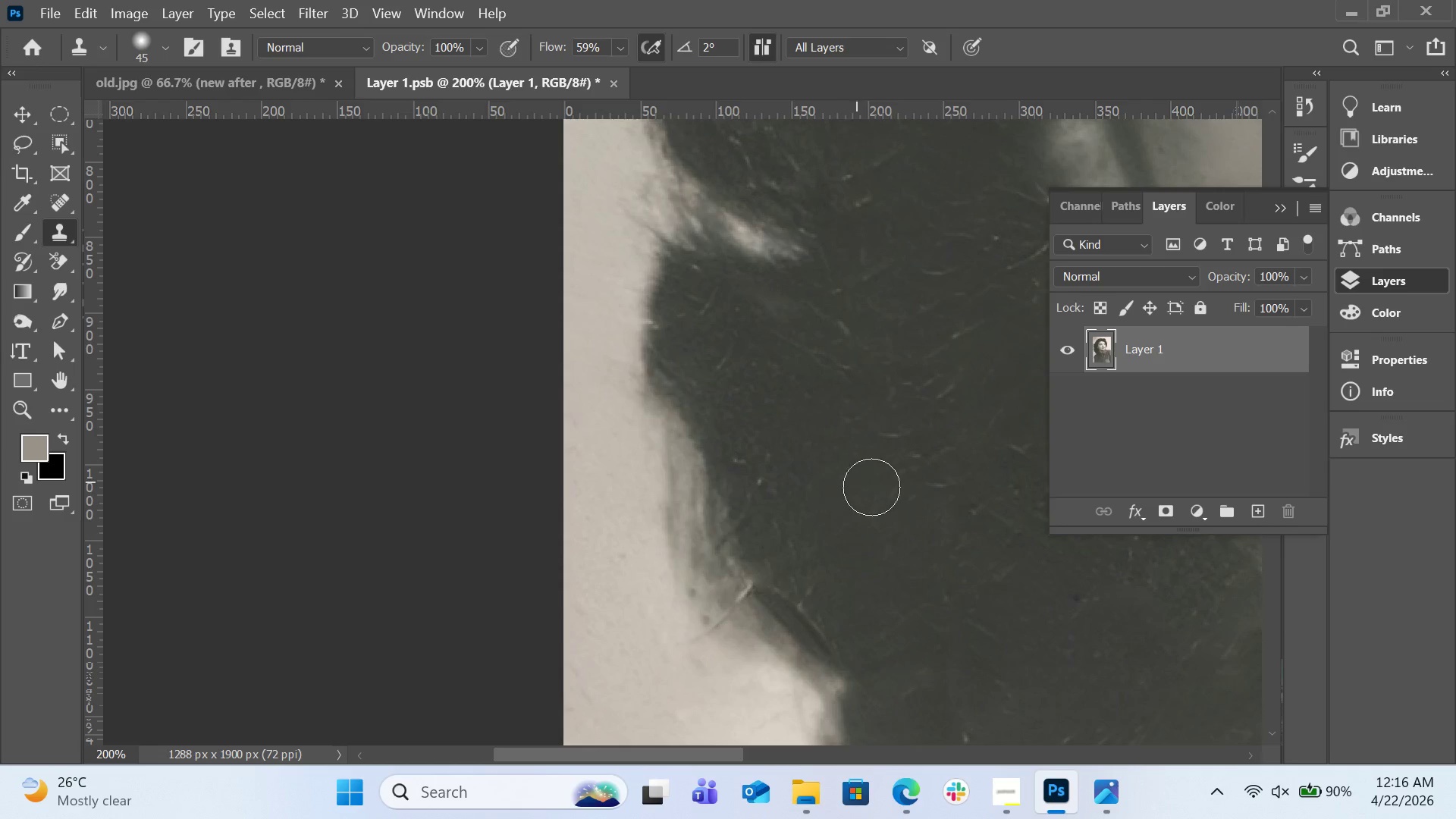 
key(Alt+AltLeft)
 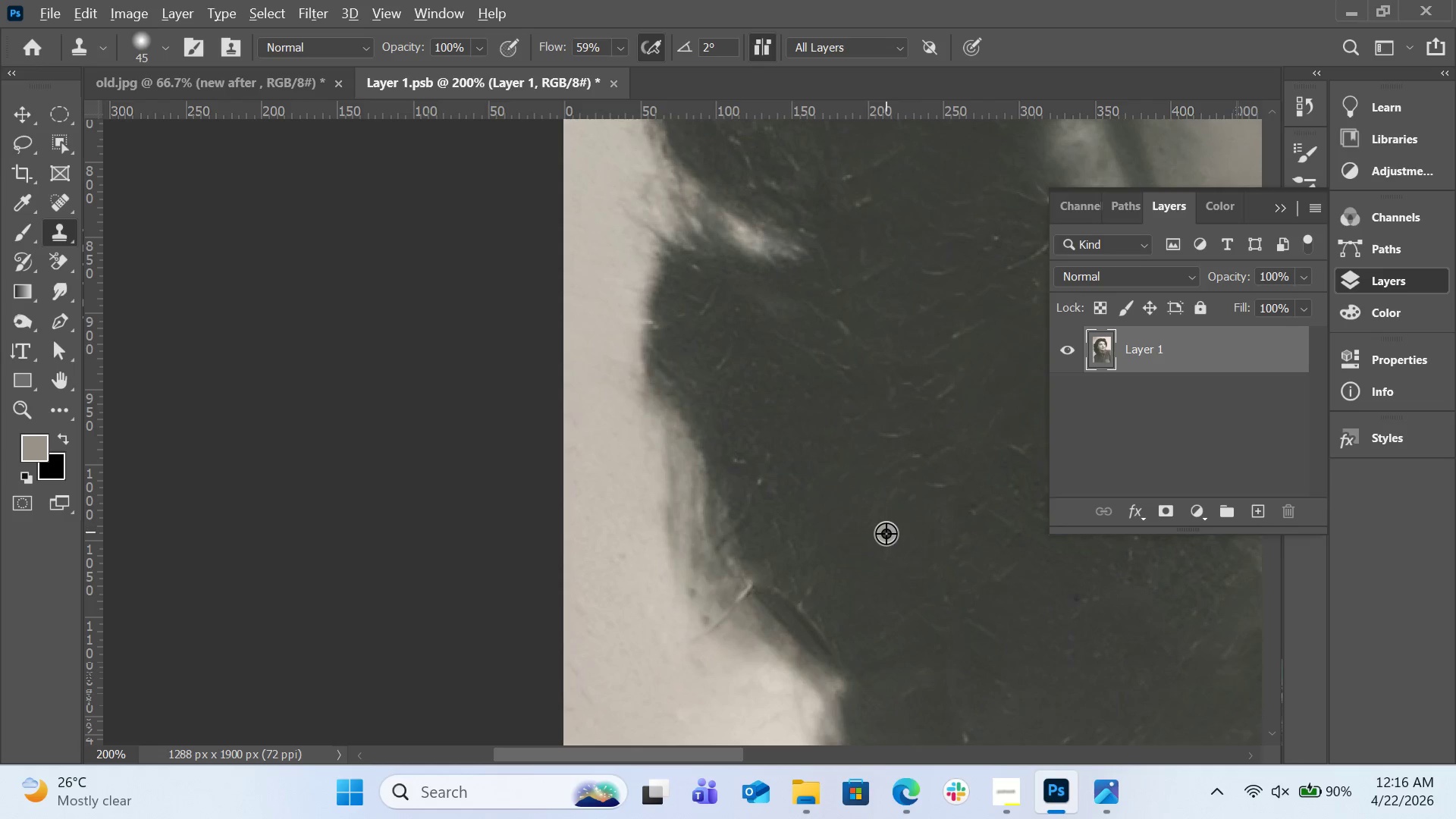 
left_click_drag(start_coordinate=[886, 533], to_coordinate=[886, 513])
 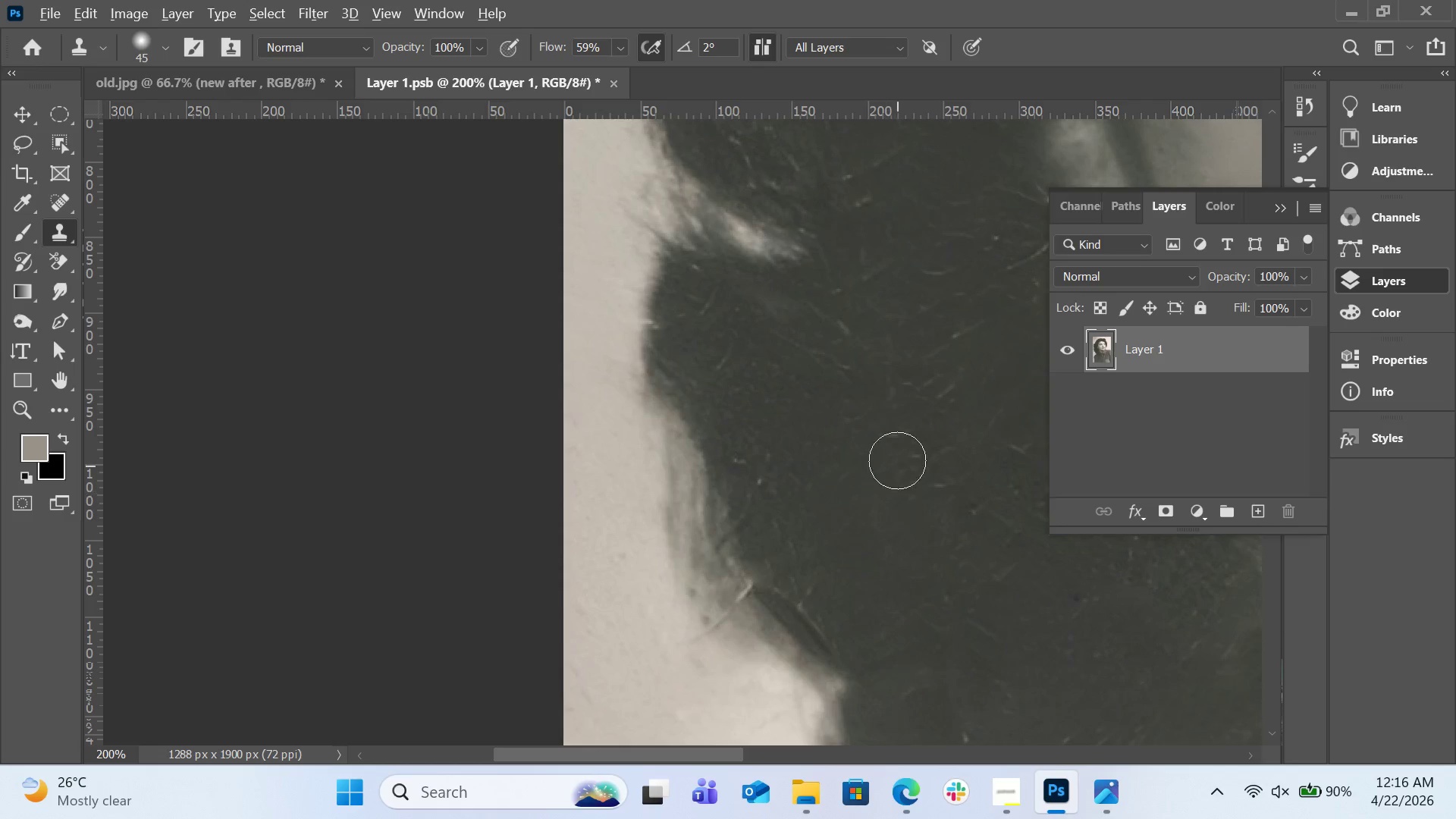 
left_click_drag(start_coordinate=[897, 460], to_coordinate=[885, 404])
 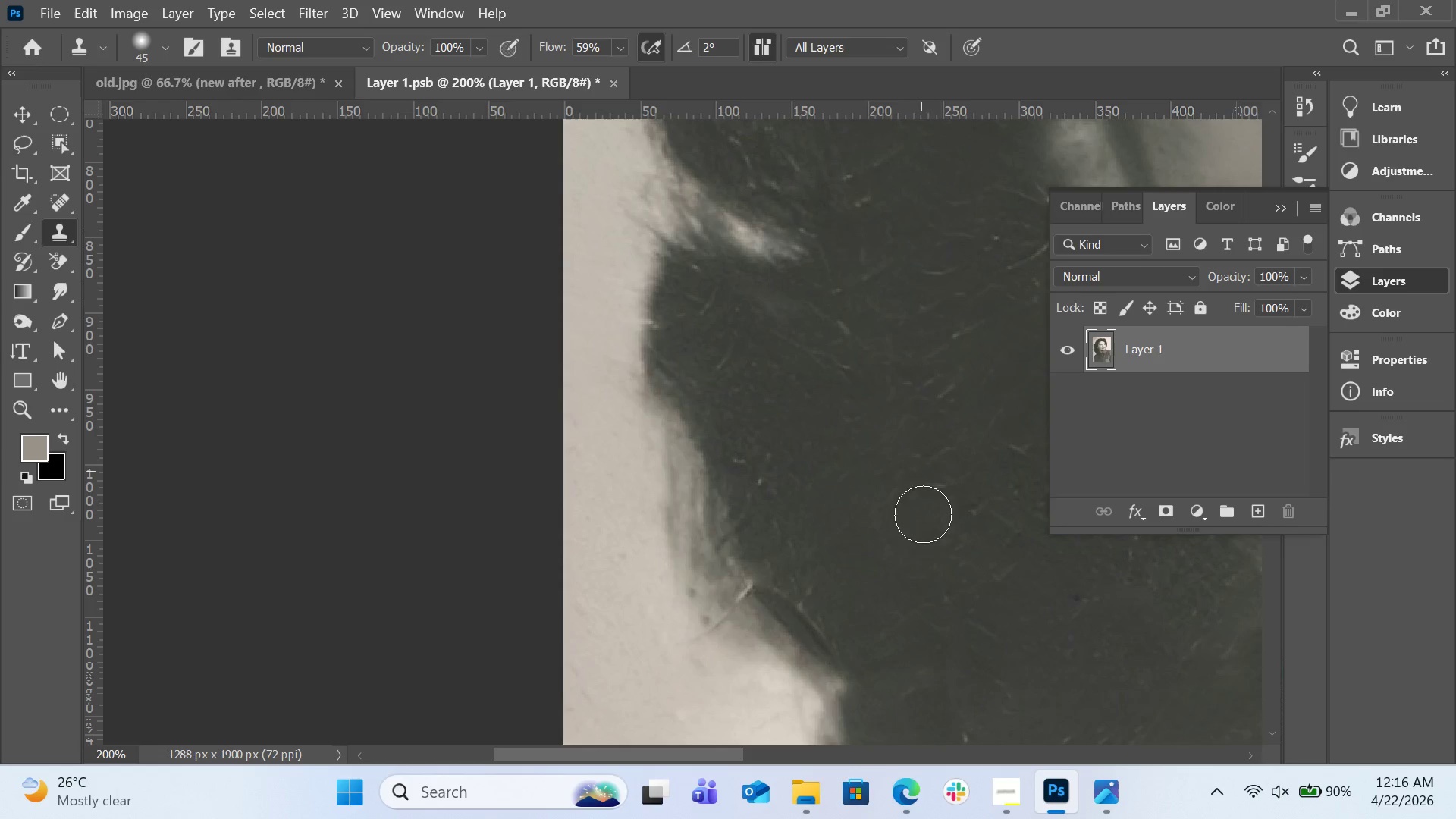 
key(Alt+AltLeft)
 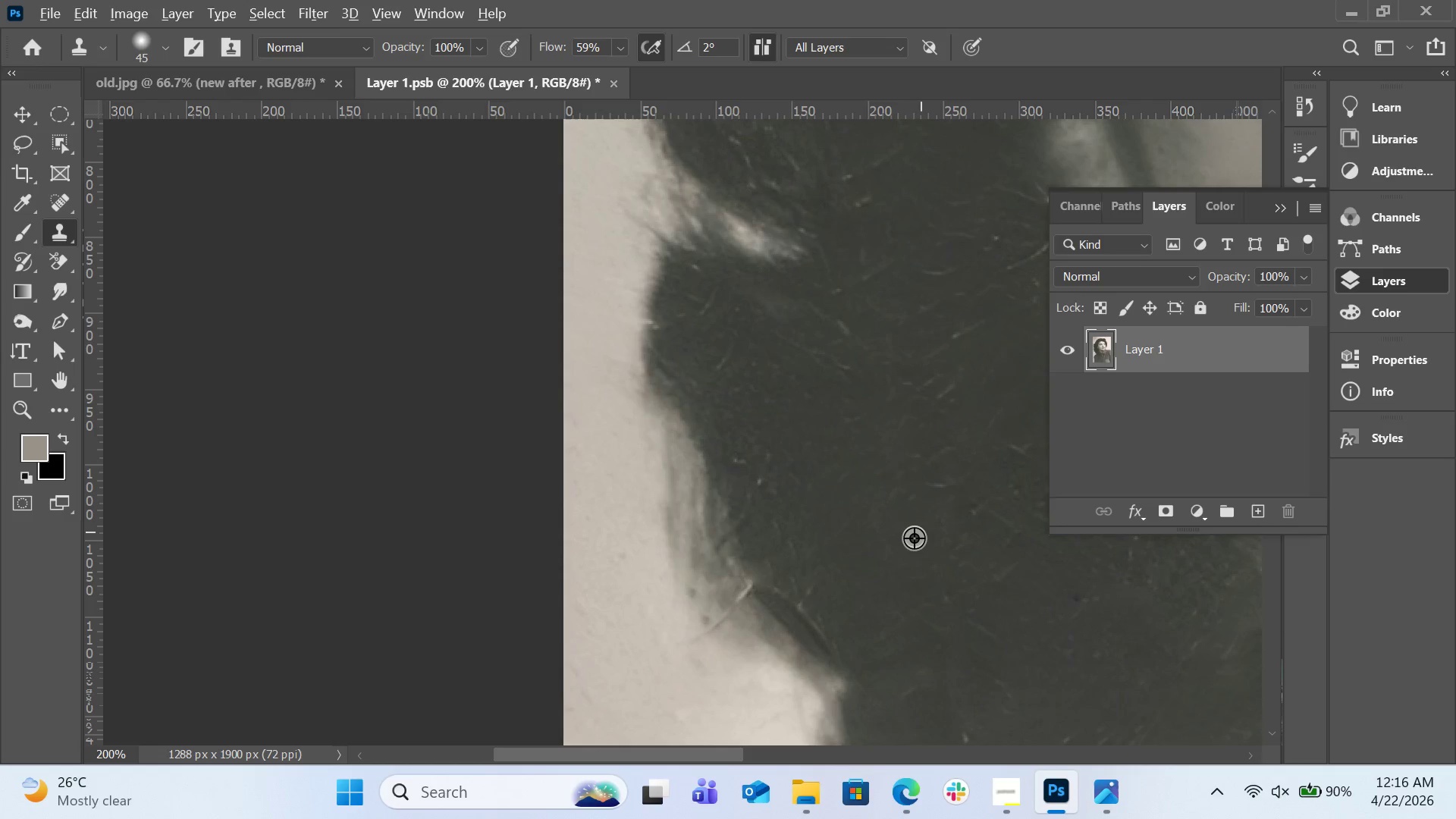 
left_click_drag(start_coordinate=[912, 539], to_coordinate=[915, 528])
 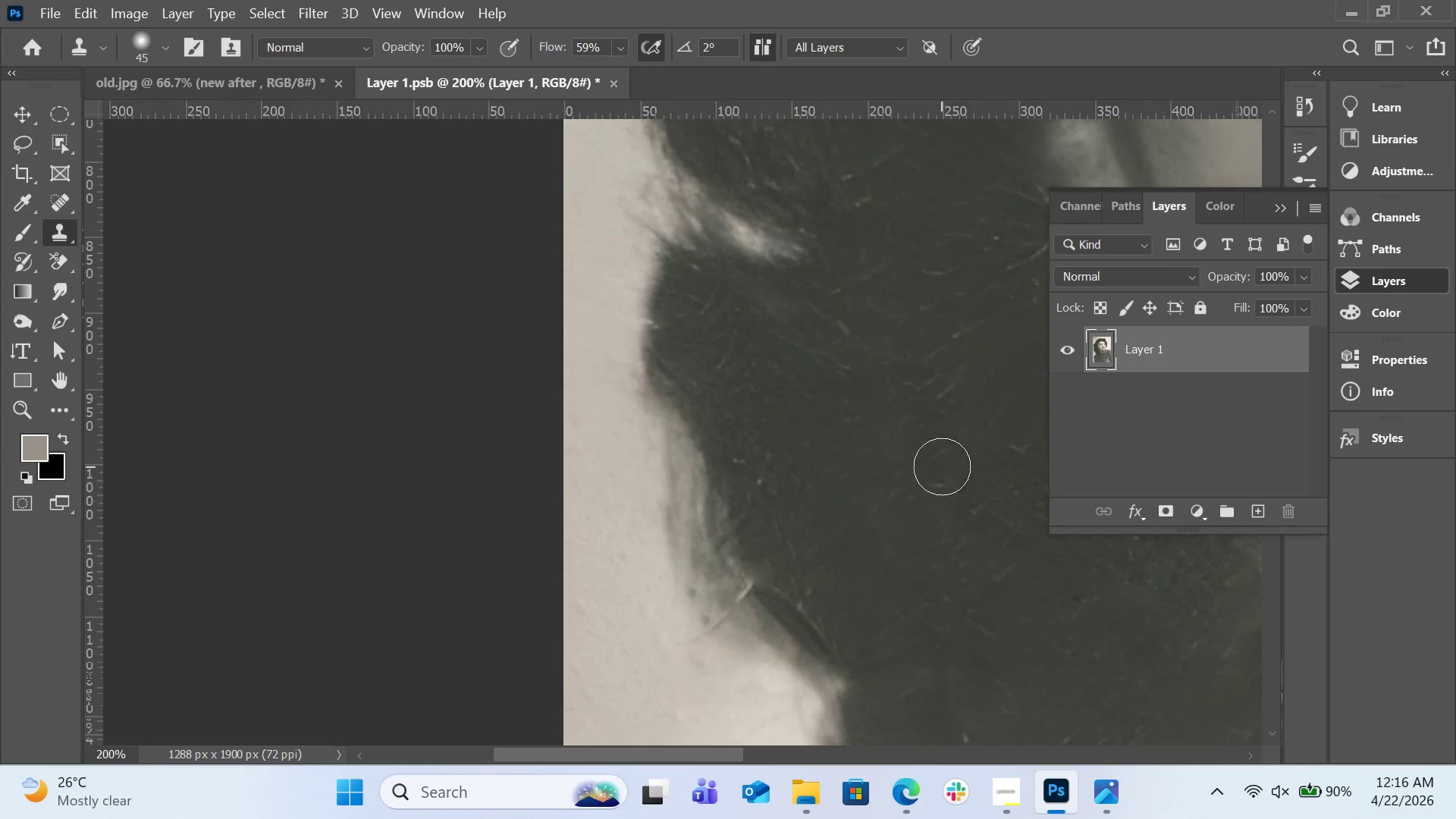 
left_click_drag(start_coordinate=[942, 467], to_coordinate=[934, 449])
 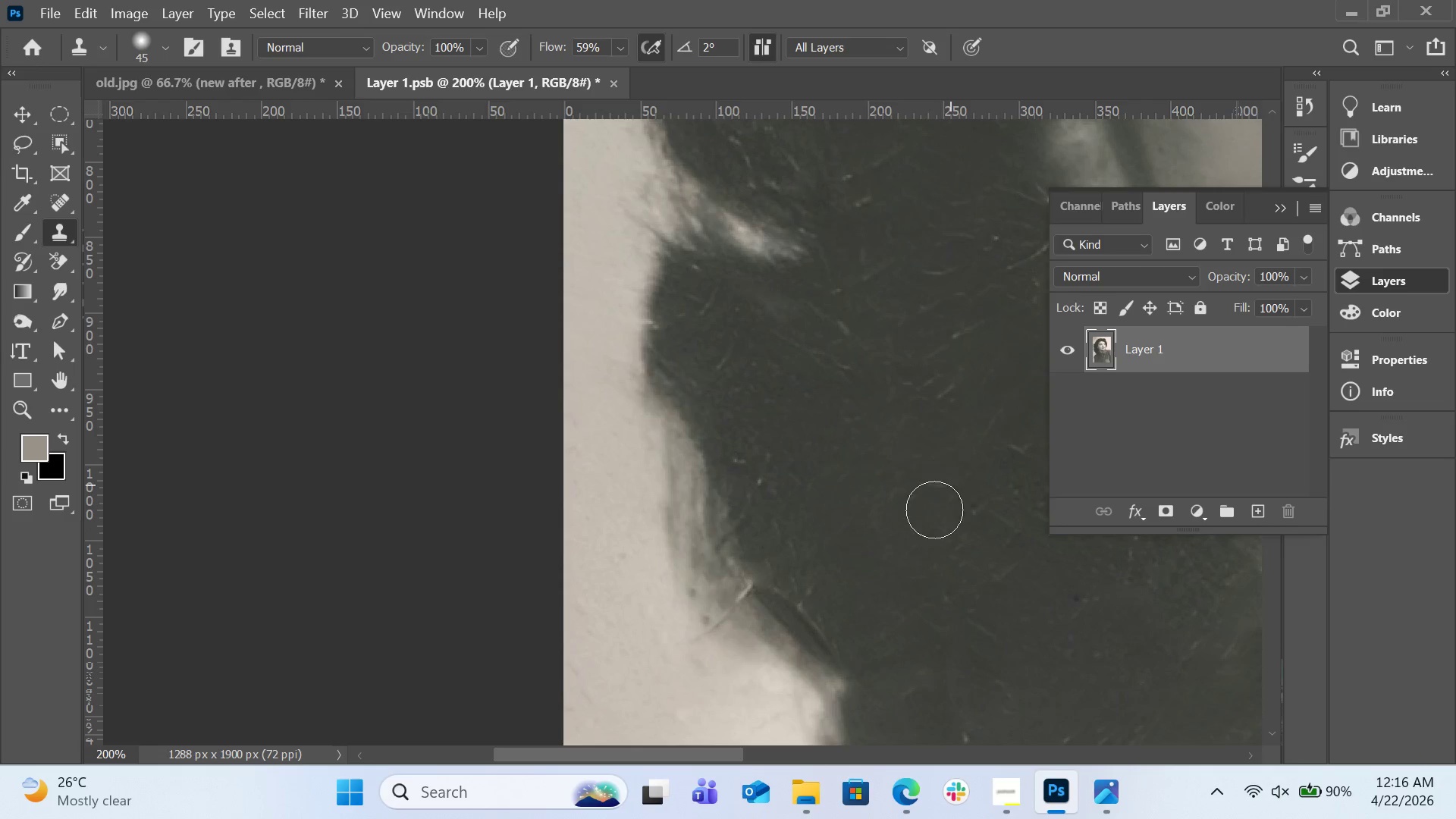 
hold_key(key=AltLeft, duration=0.33)
left_click_drag(start_coordinate=[912, 516], to_coordinate=[912, 510])
 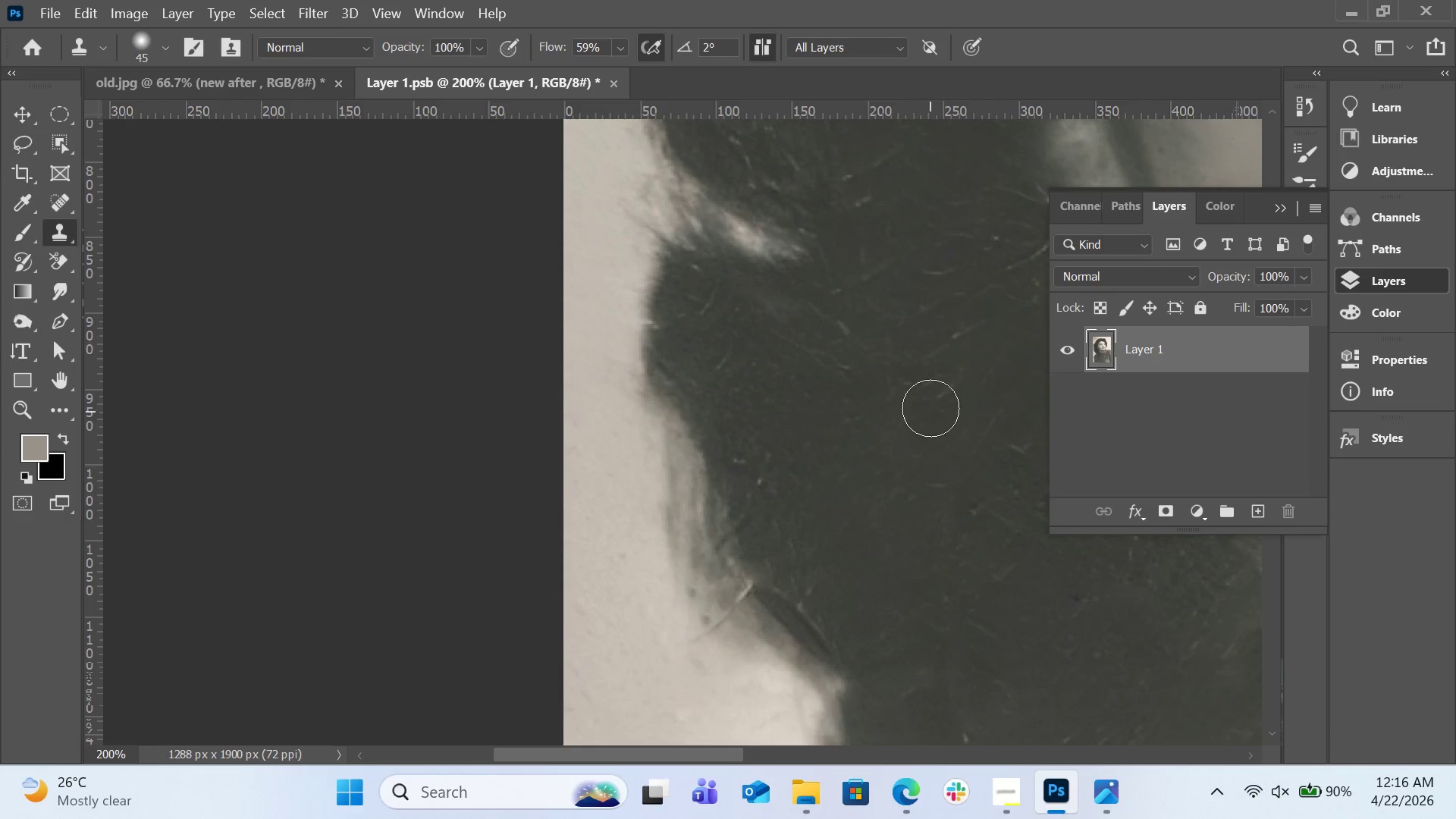 
left_click_drag(start_coordinate=[930, 400], to_coordinate=[930, 365])